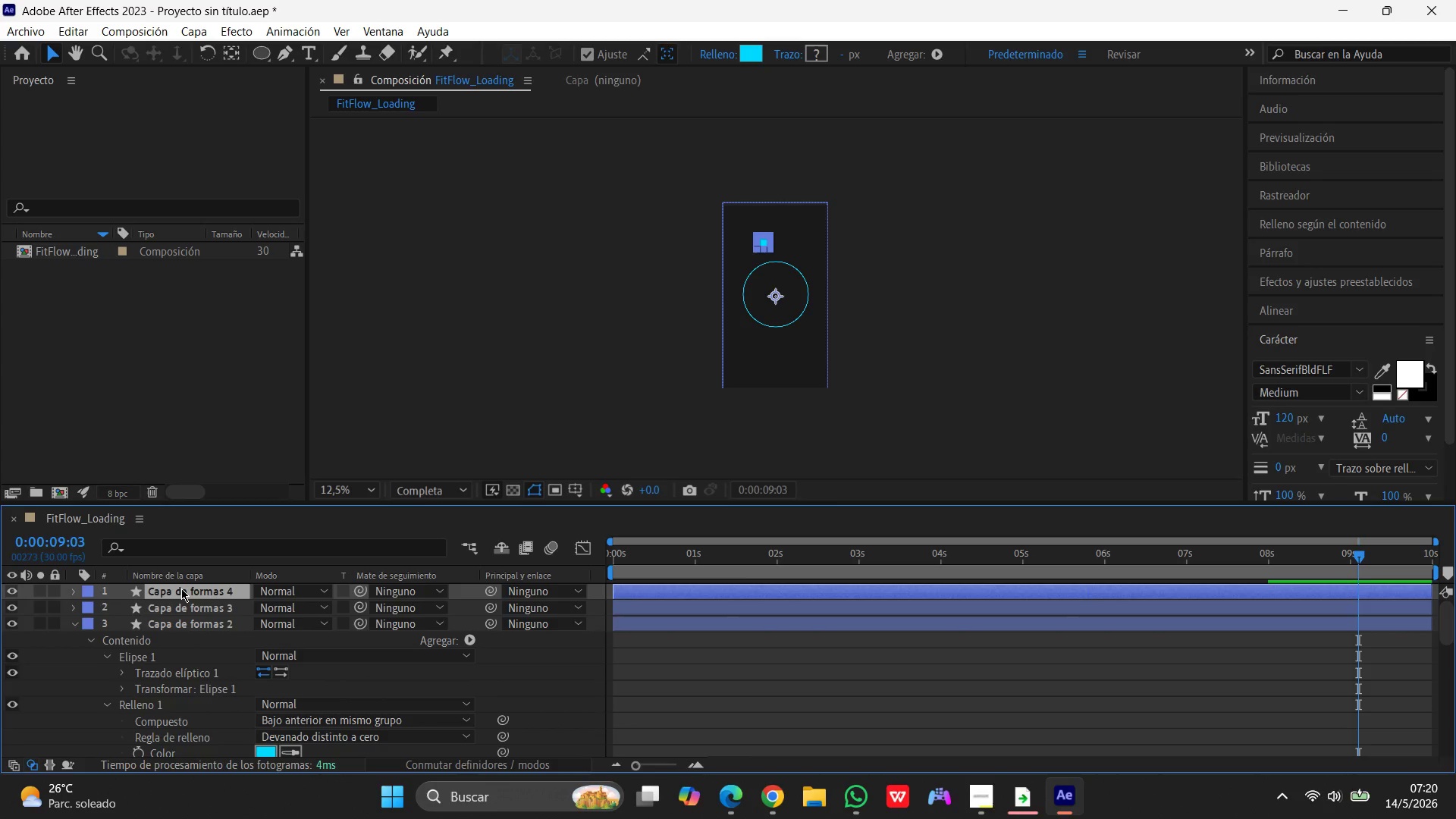 
left_click([830, 394])
 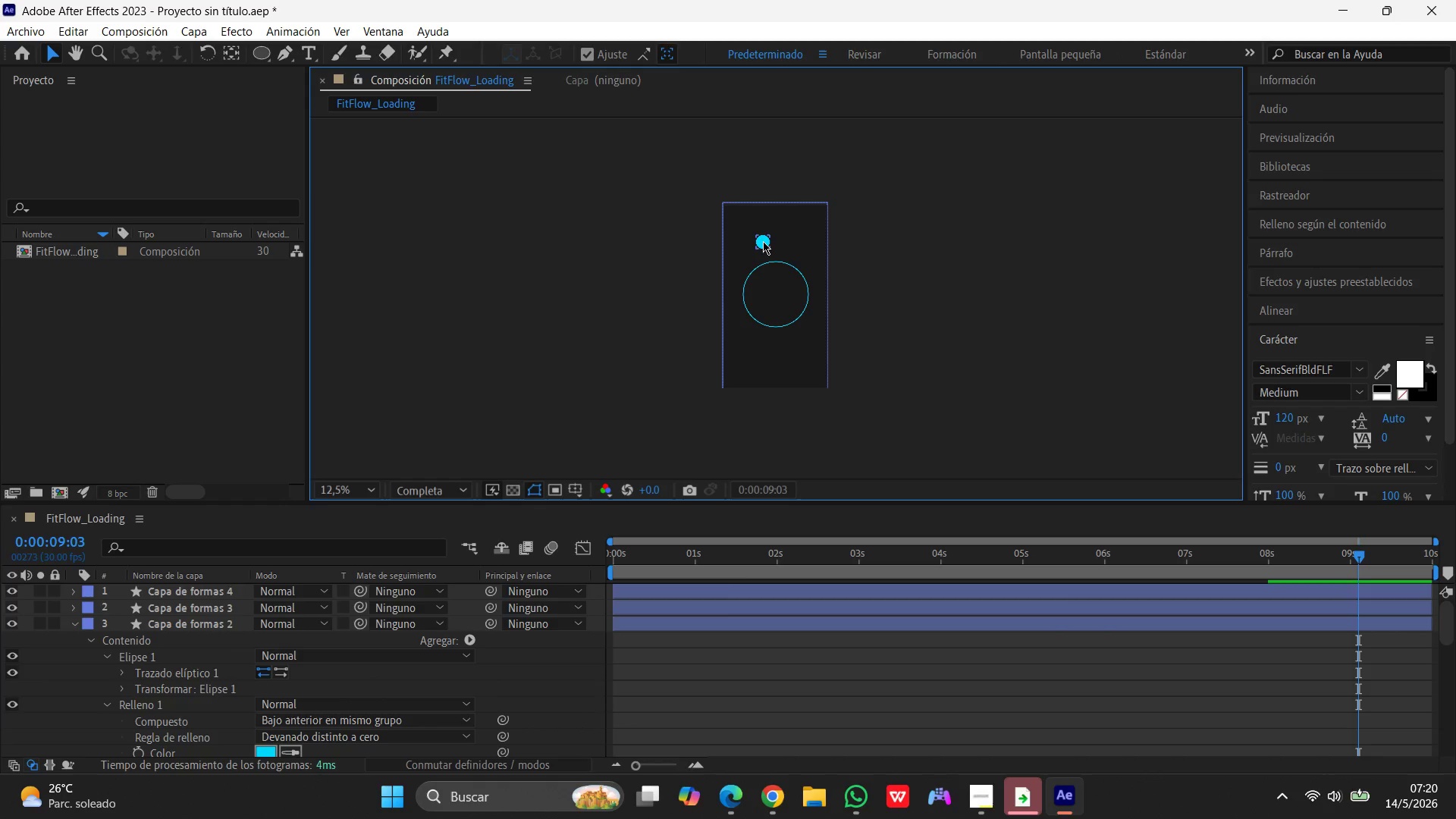 
left_click_drag(start_coordinate=[762, 240], to_coordinate=[730, 370])
 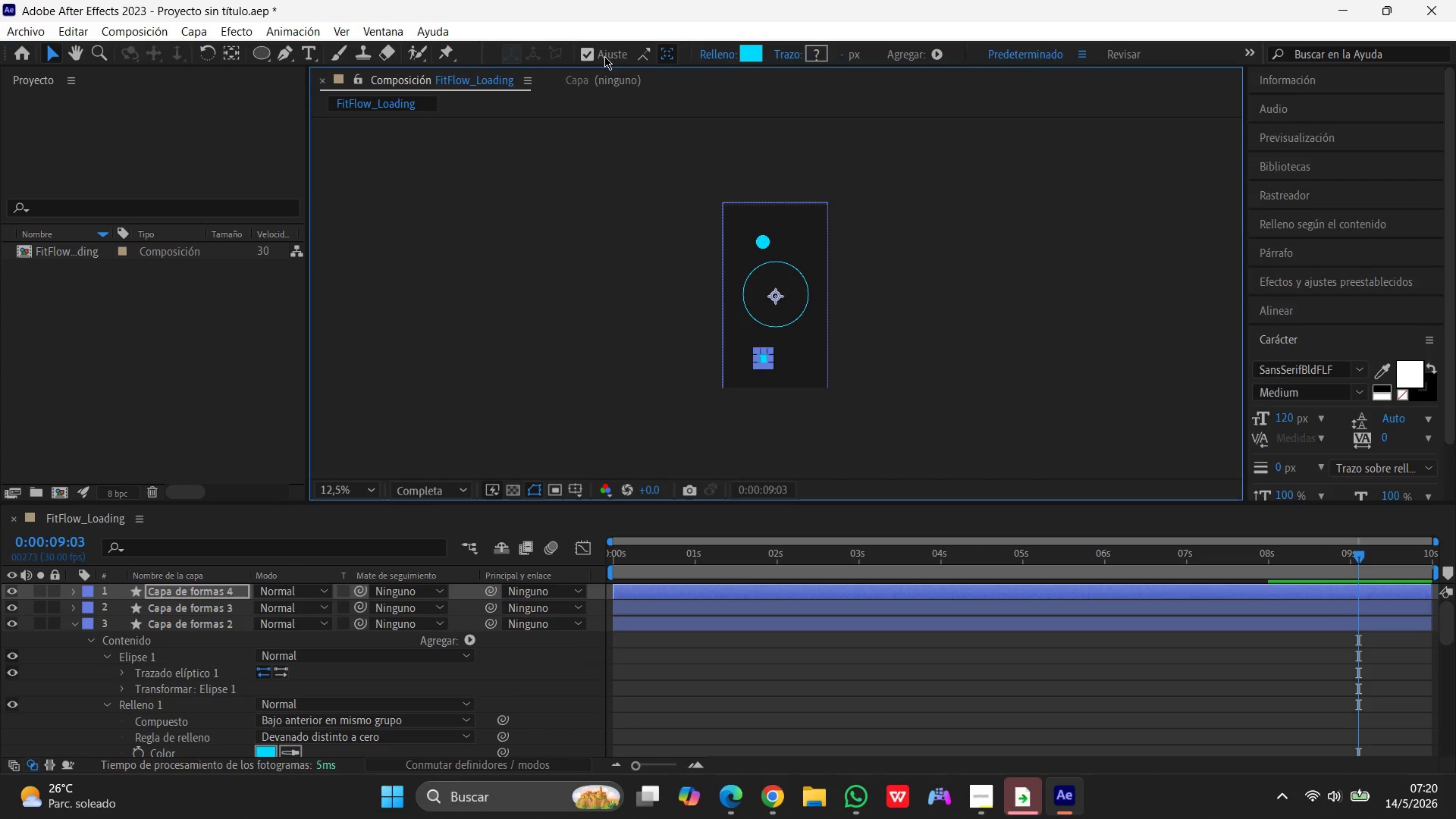 
left_click([587, 52])
 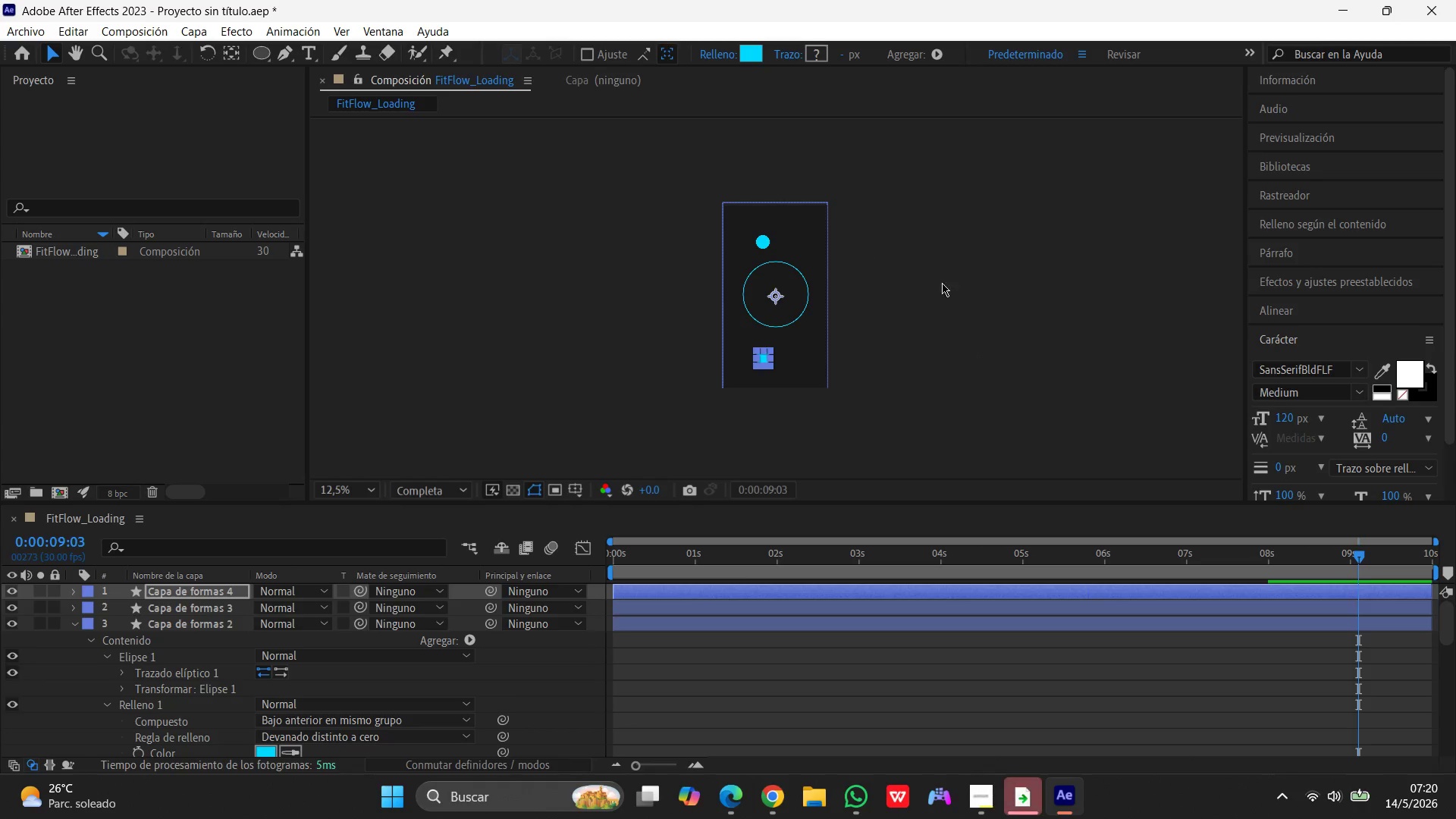 
left_click([993, 317])
 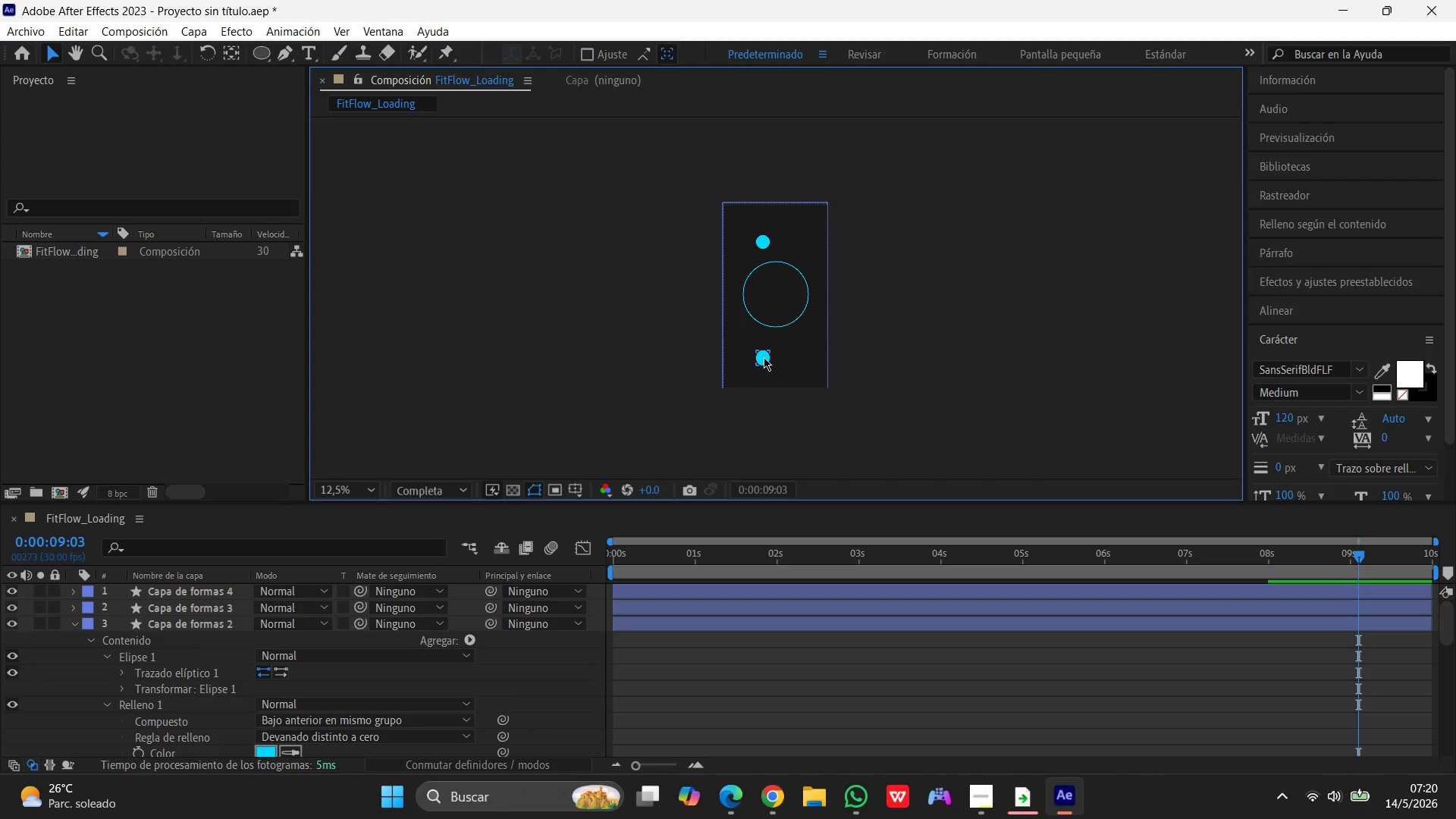 
left_click_drag(start_coordinate=[764, 357], to_coordinate=[802, 356])
 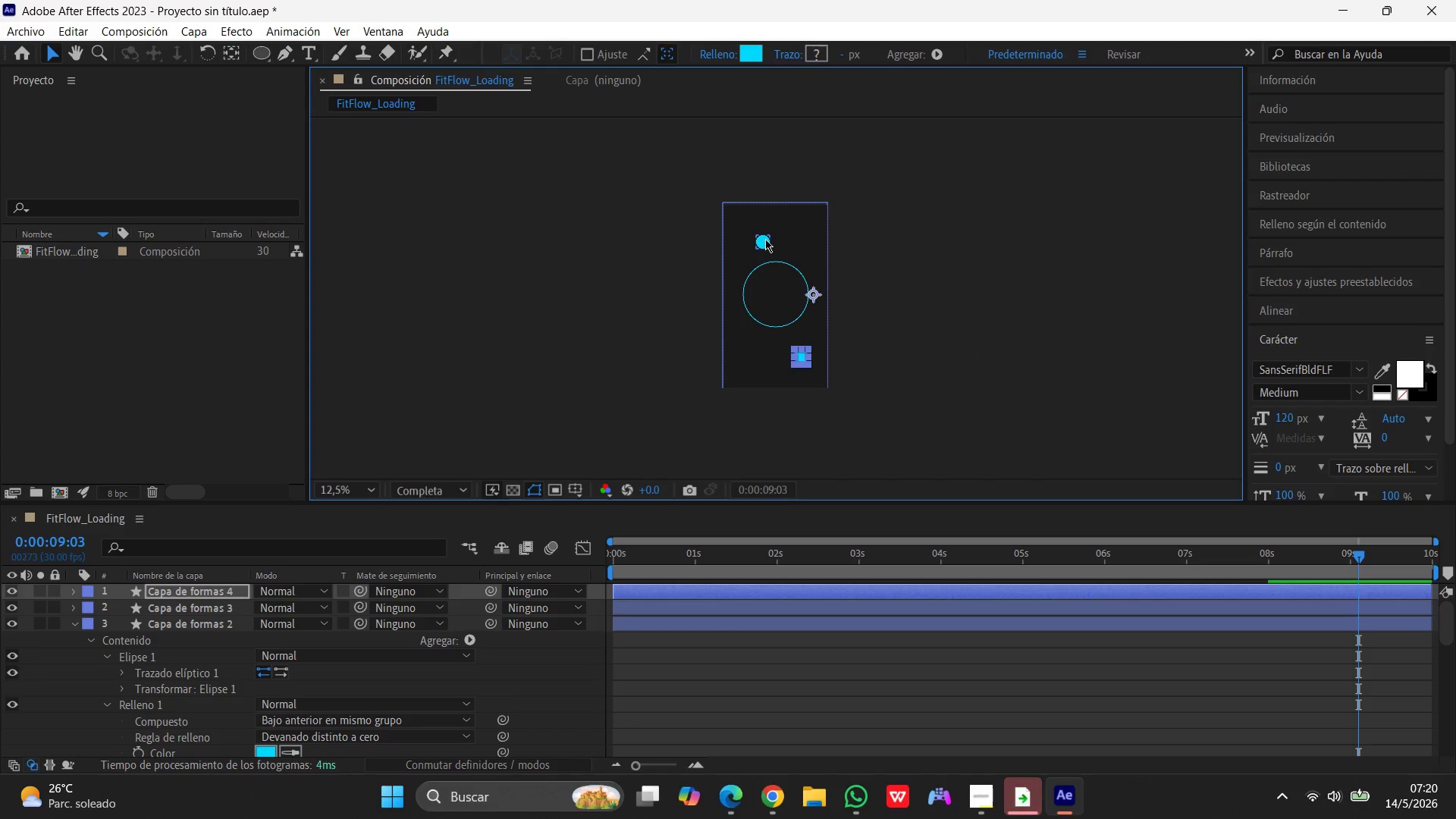 
left_click_drag(start_coordinate=[765, 239], to_coordinate=[817, 366])
 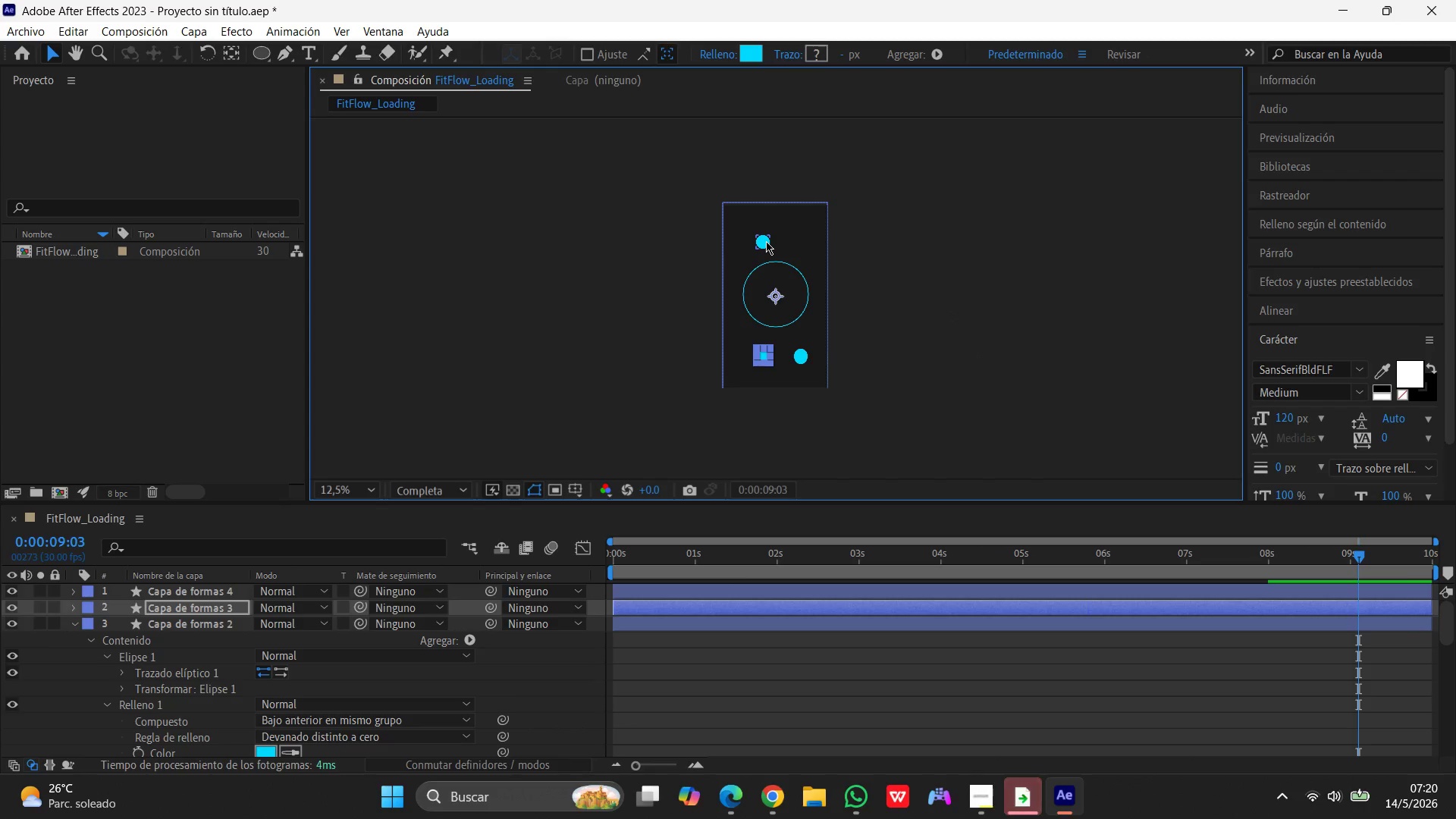 
left_click_drag(start_coordinate=[766, 241], to_coordinate=[747, 350])
 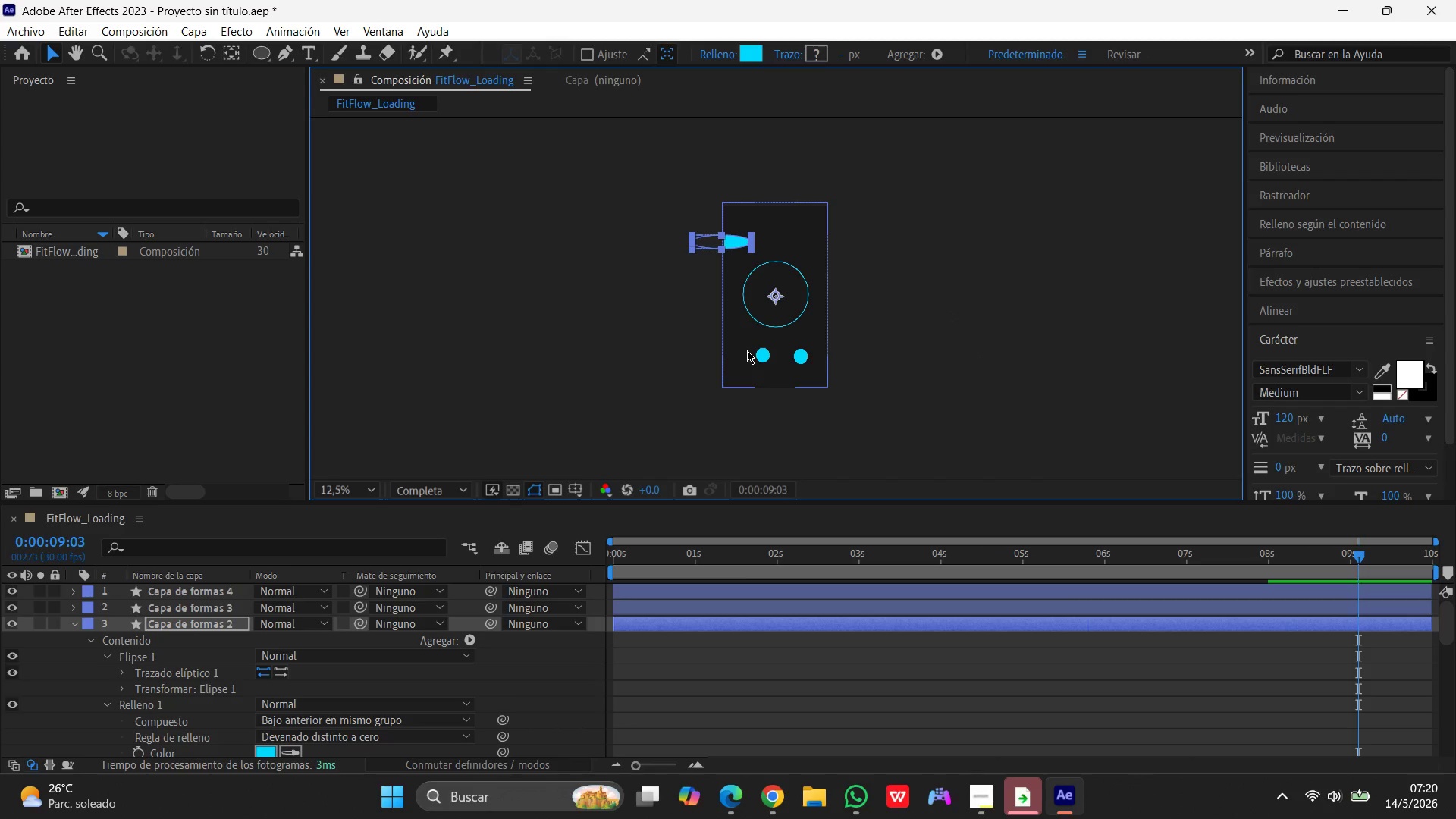 
key(Control+Z)
 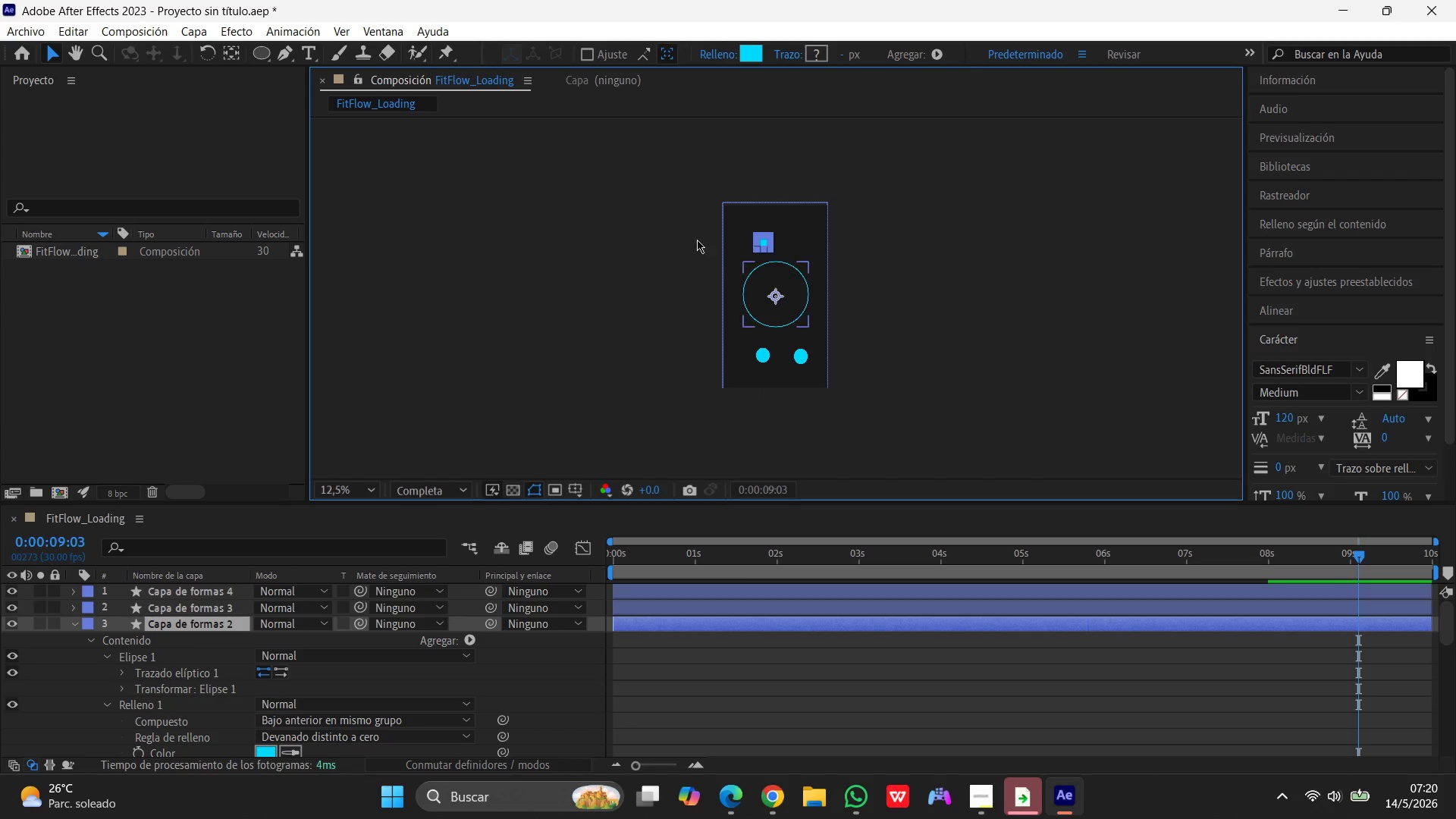 
scroll: coordinate [651, 240], scroll_direction: up, amount: 2.0
 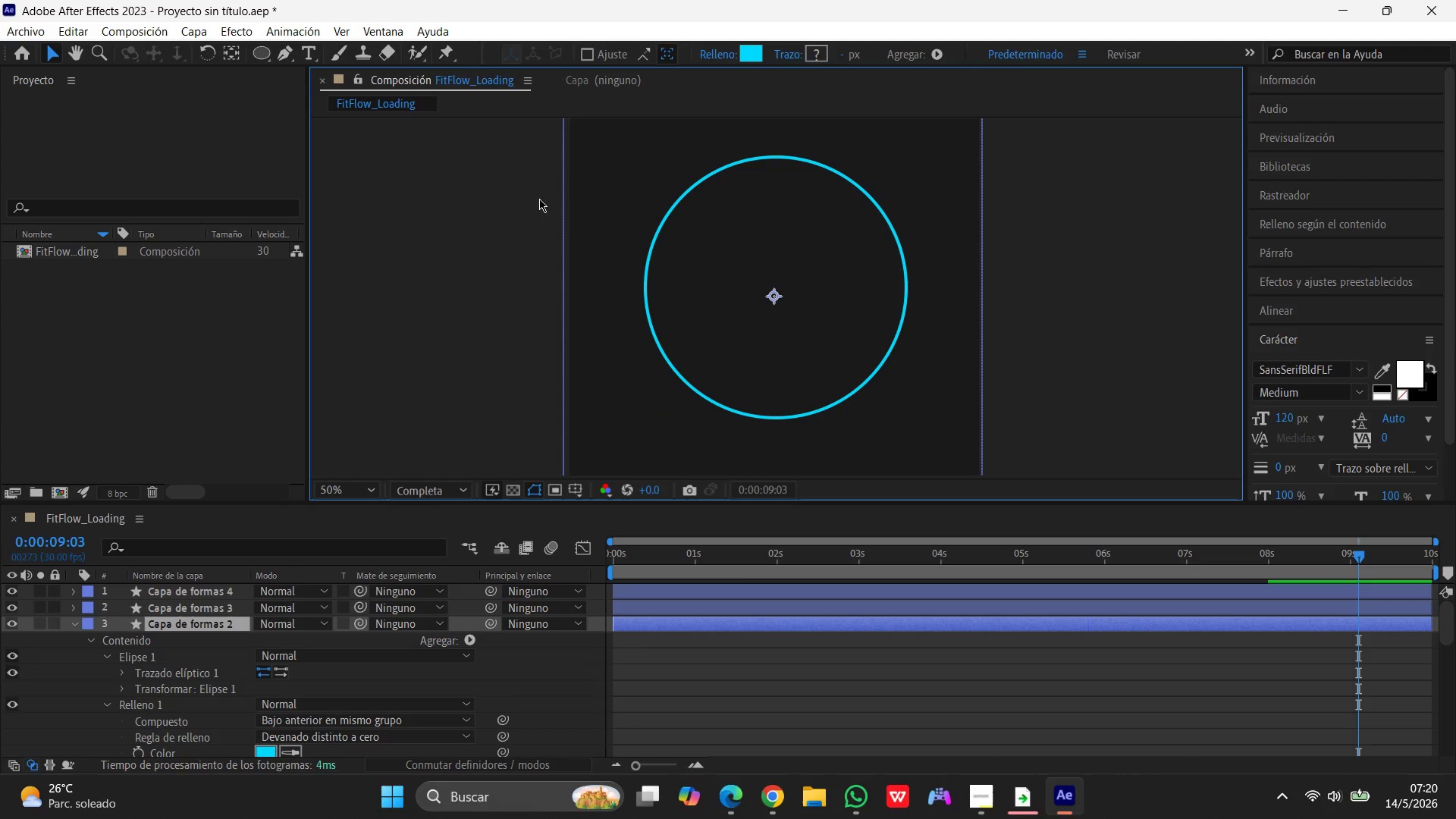 
scroll: coordinate [559, 215], scroll_direction: down, amount: 1.0
 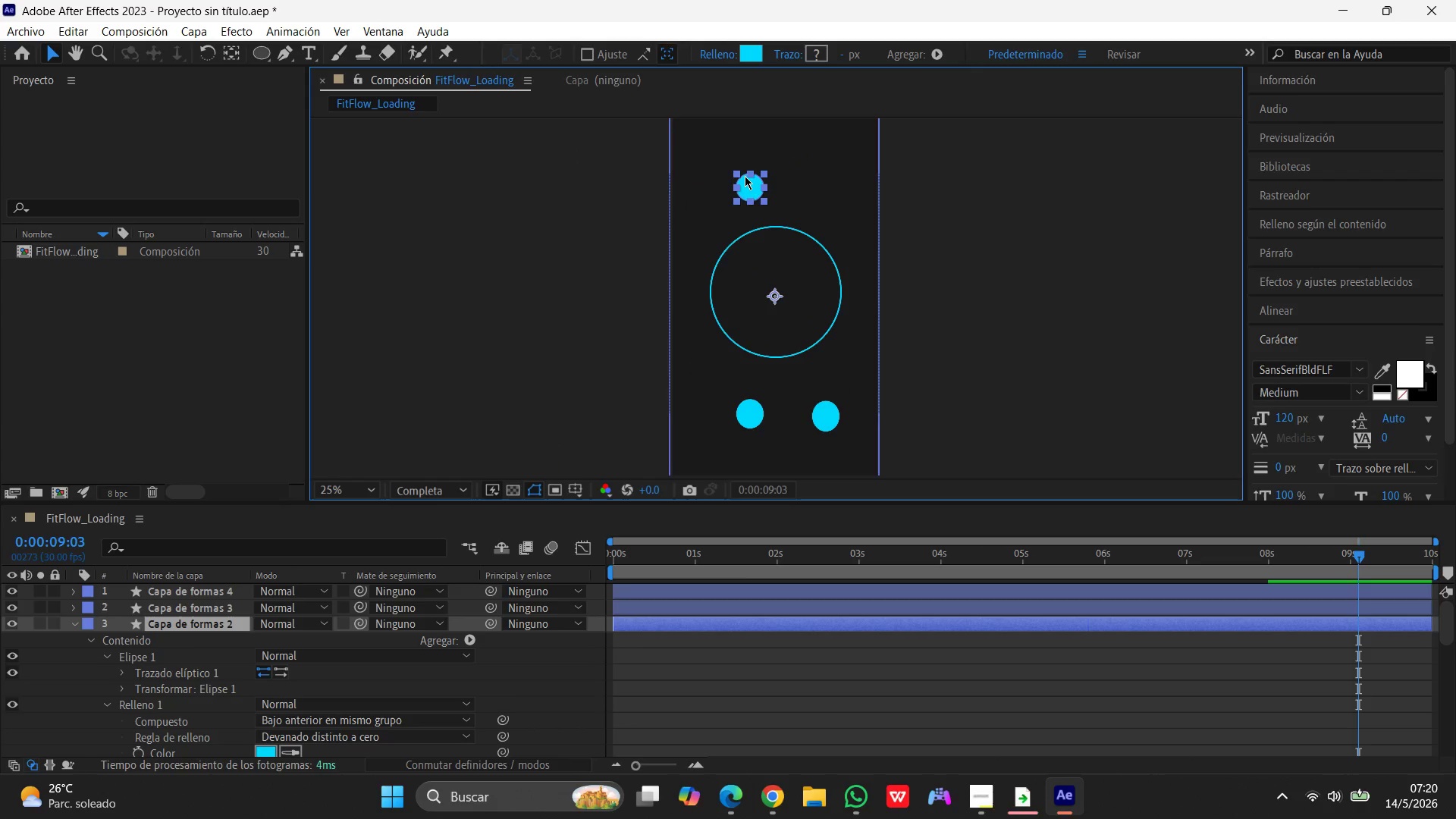 
left_click_drag(start_coordinate=[746, 184], to_coordinate=[696, 416])
 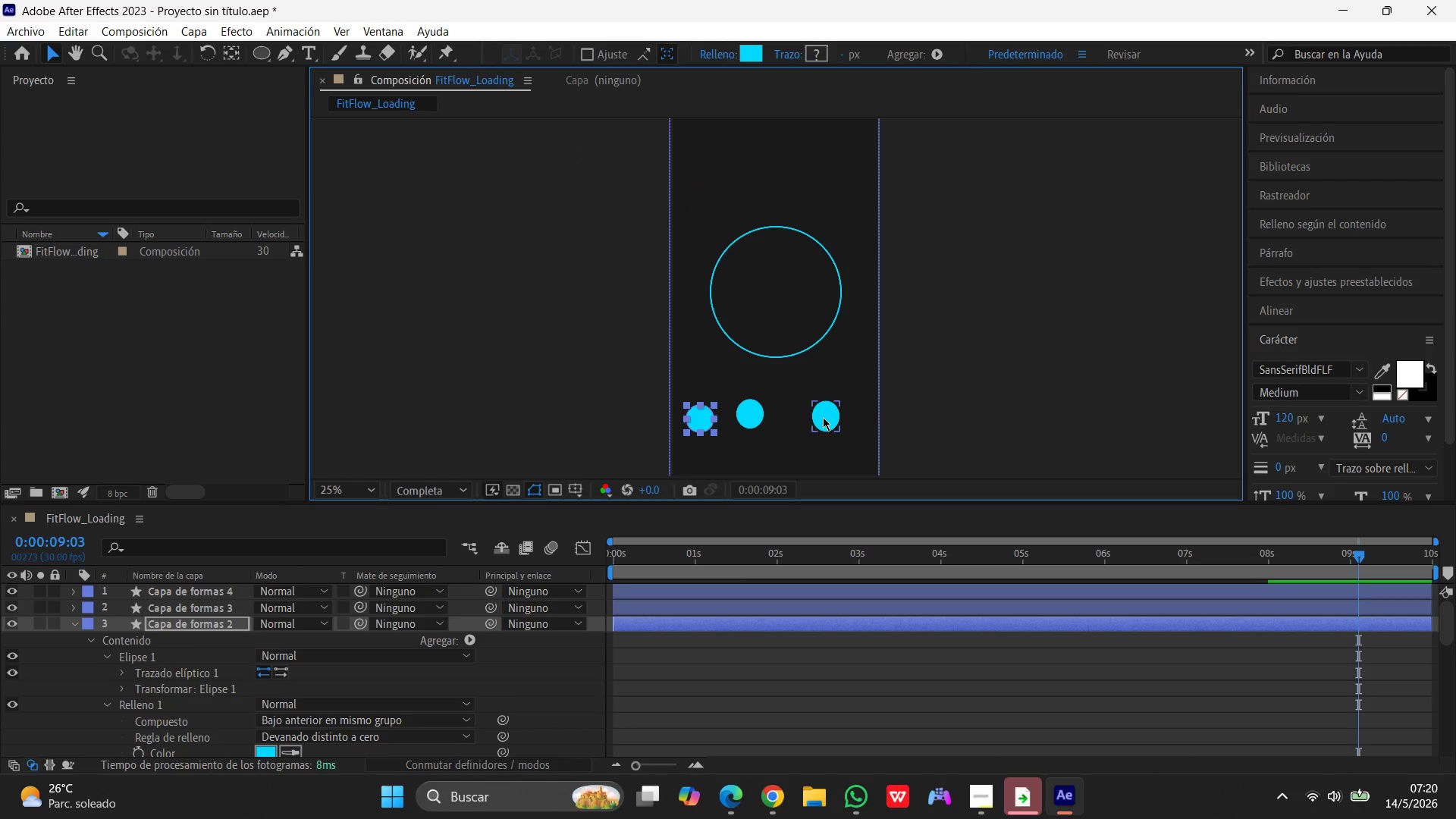 
left_click_drag(start_coordinate=[822, 417], to_coordinate=[833, 413])
 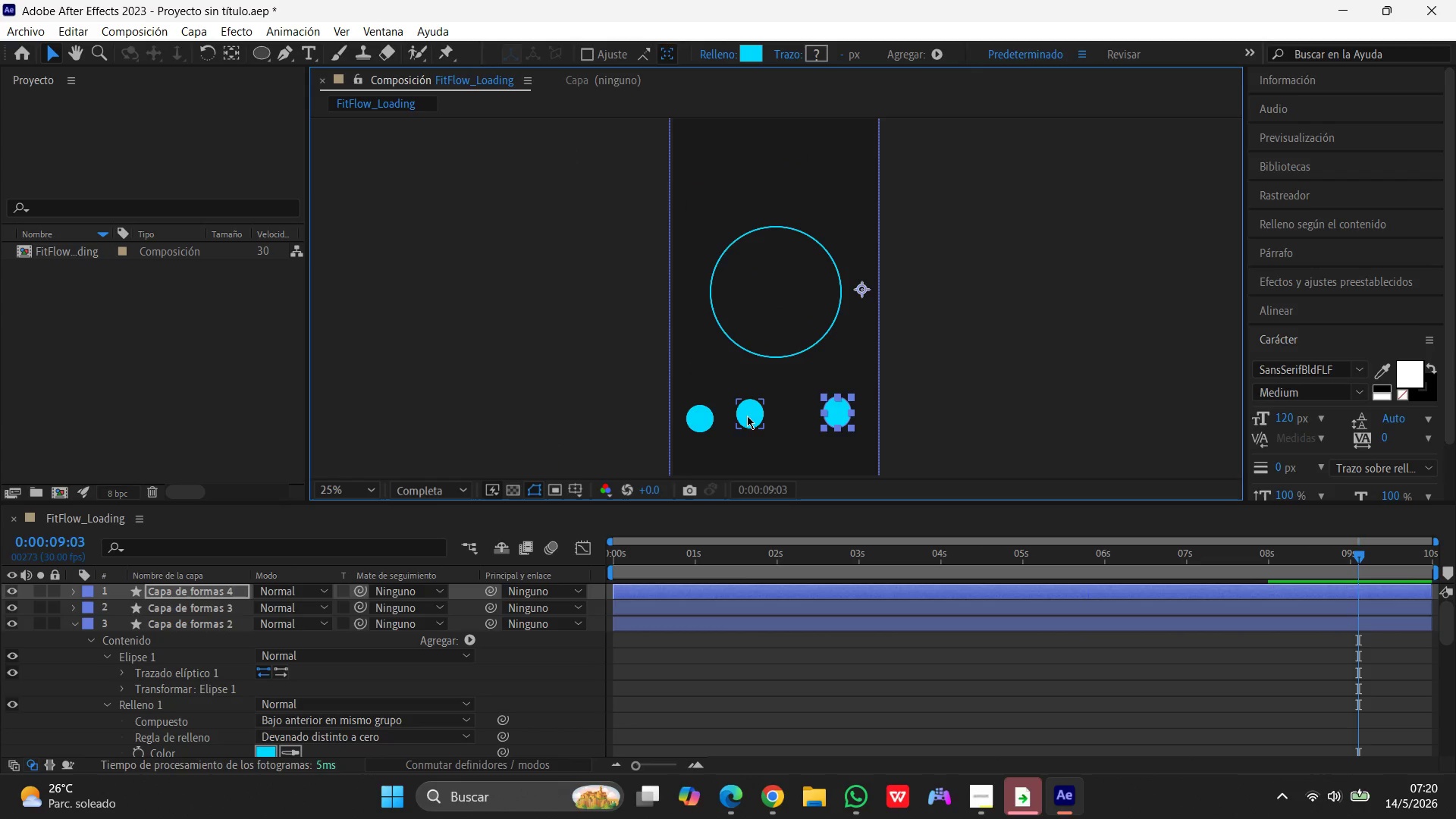 
left_click_drag(start_coordinate=[747, 416], to_coordinate=[777, 416])
 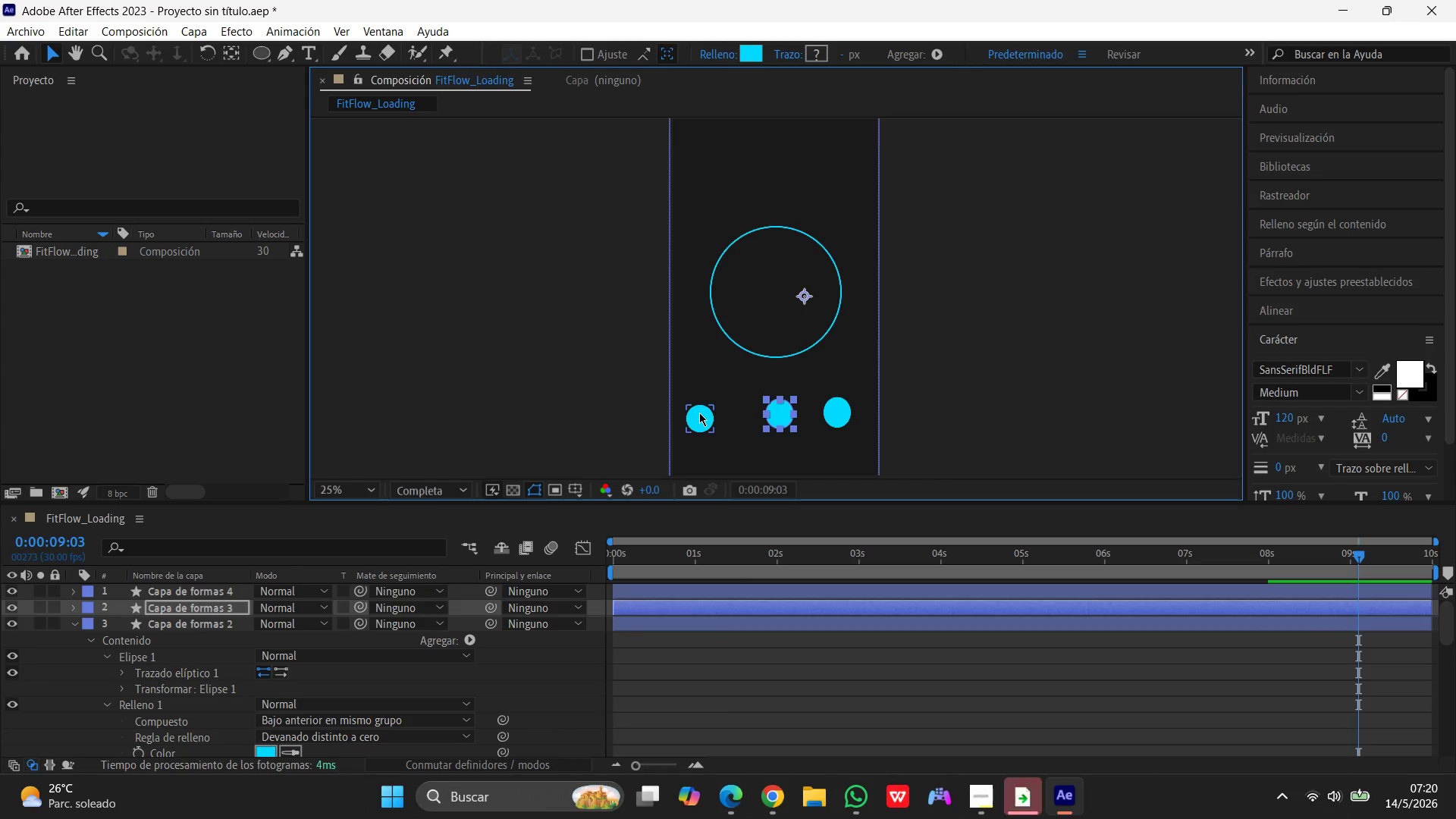 
left_click_drag(start_coordinate=[698, 414], to_coordinate=[720, 408])
 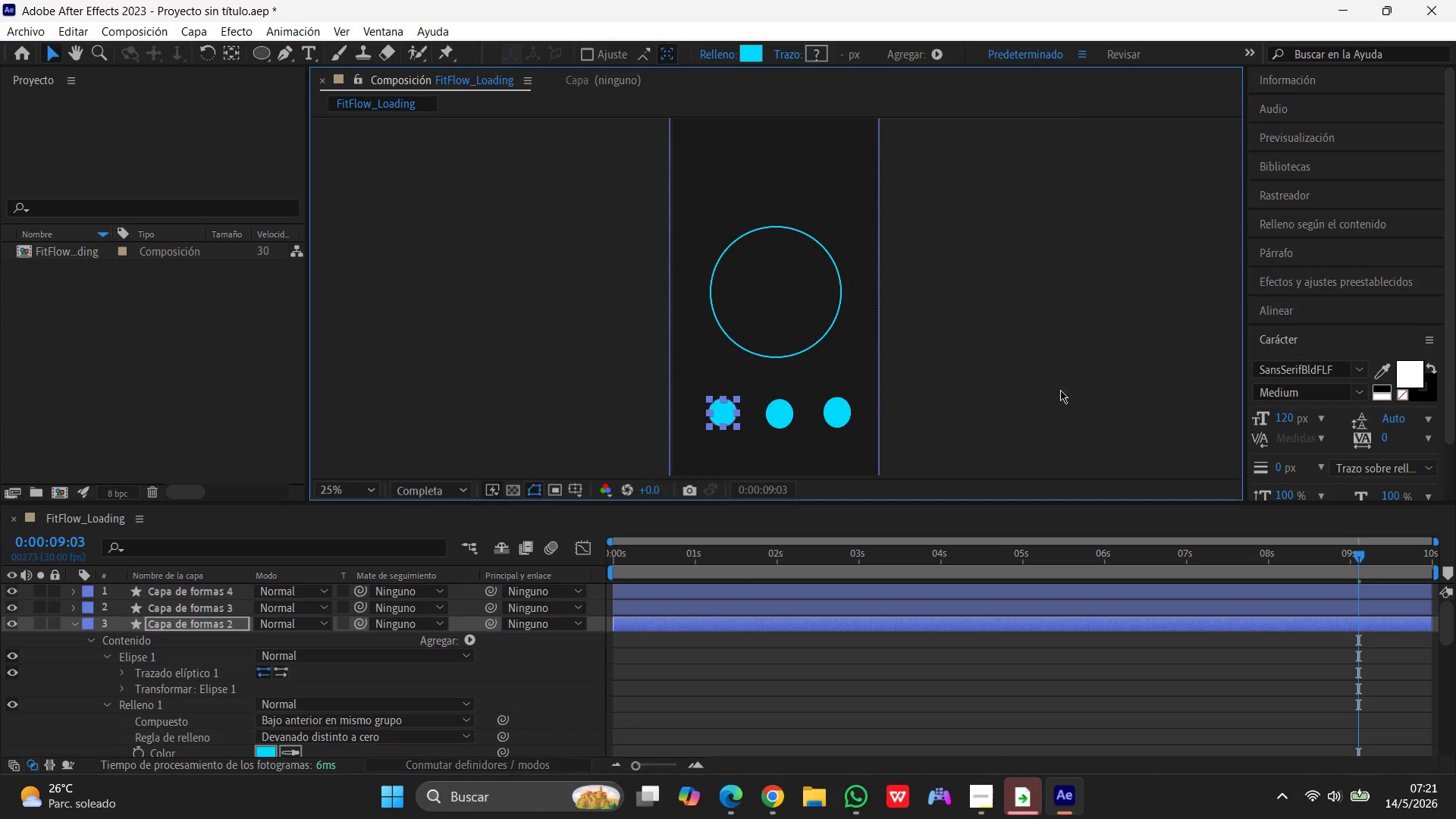 
left_click([1060, 390])
 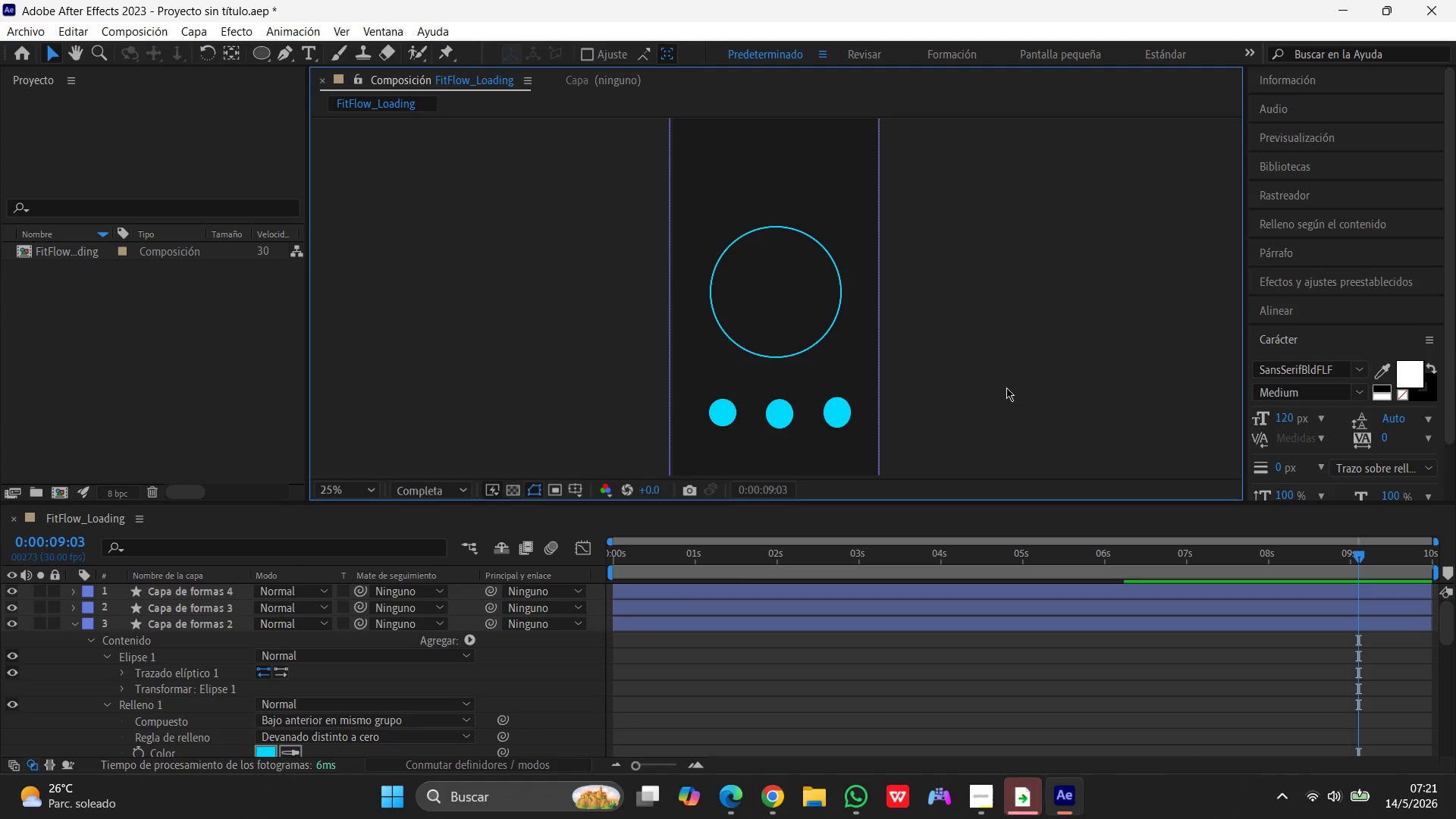 
wait(14.94)
 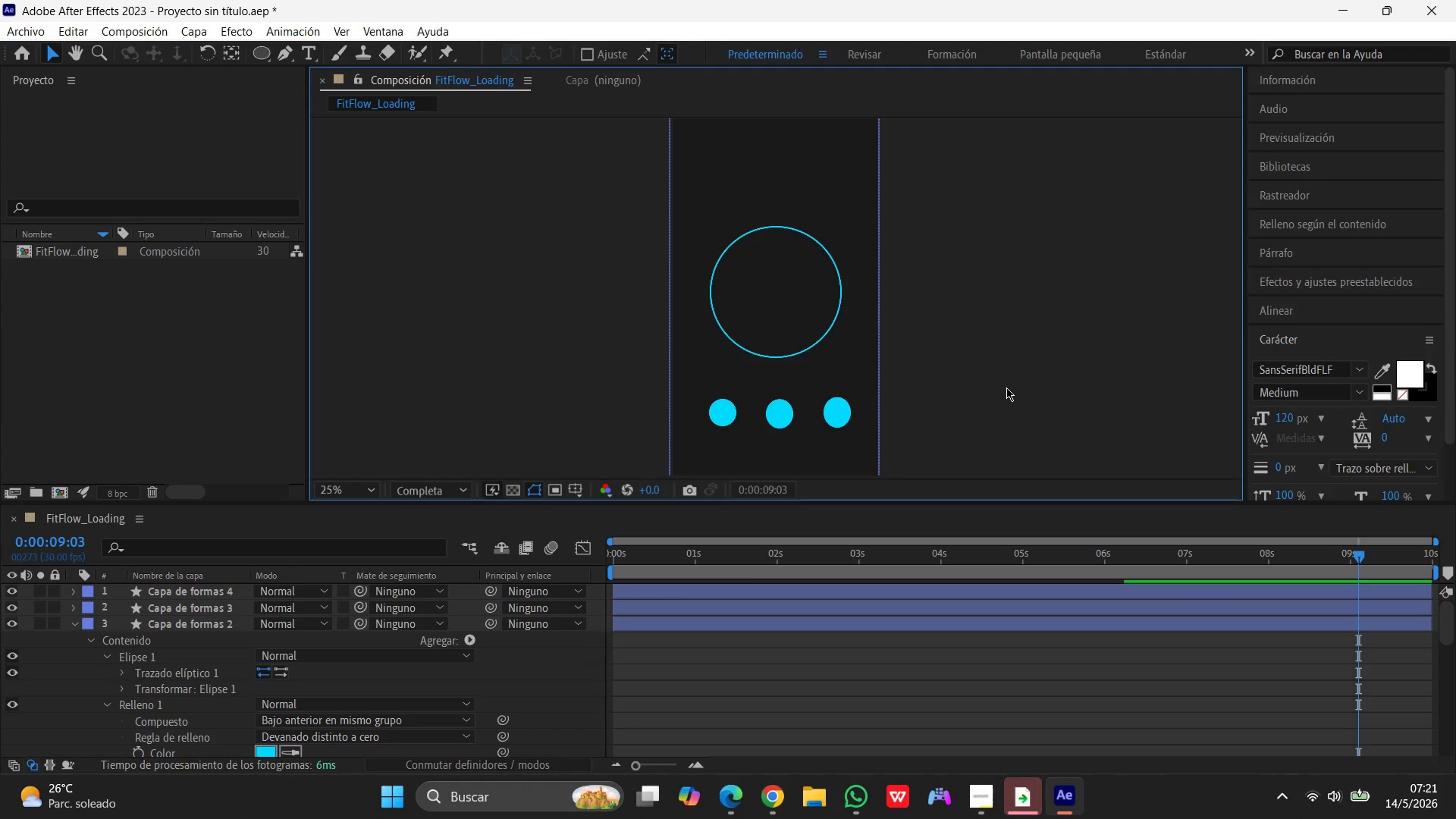 
left_click([75, 623])
 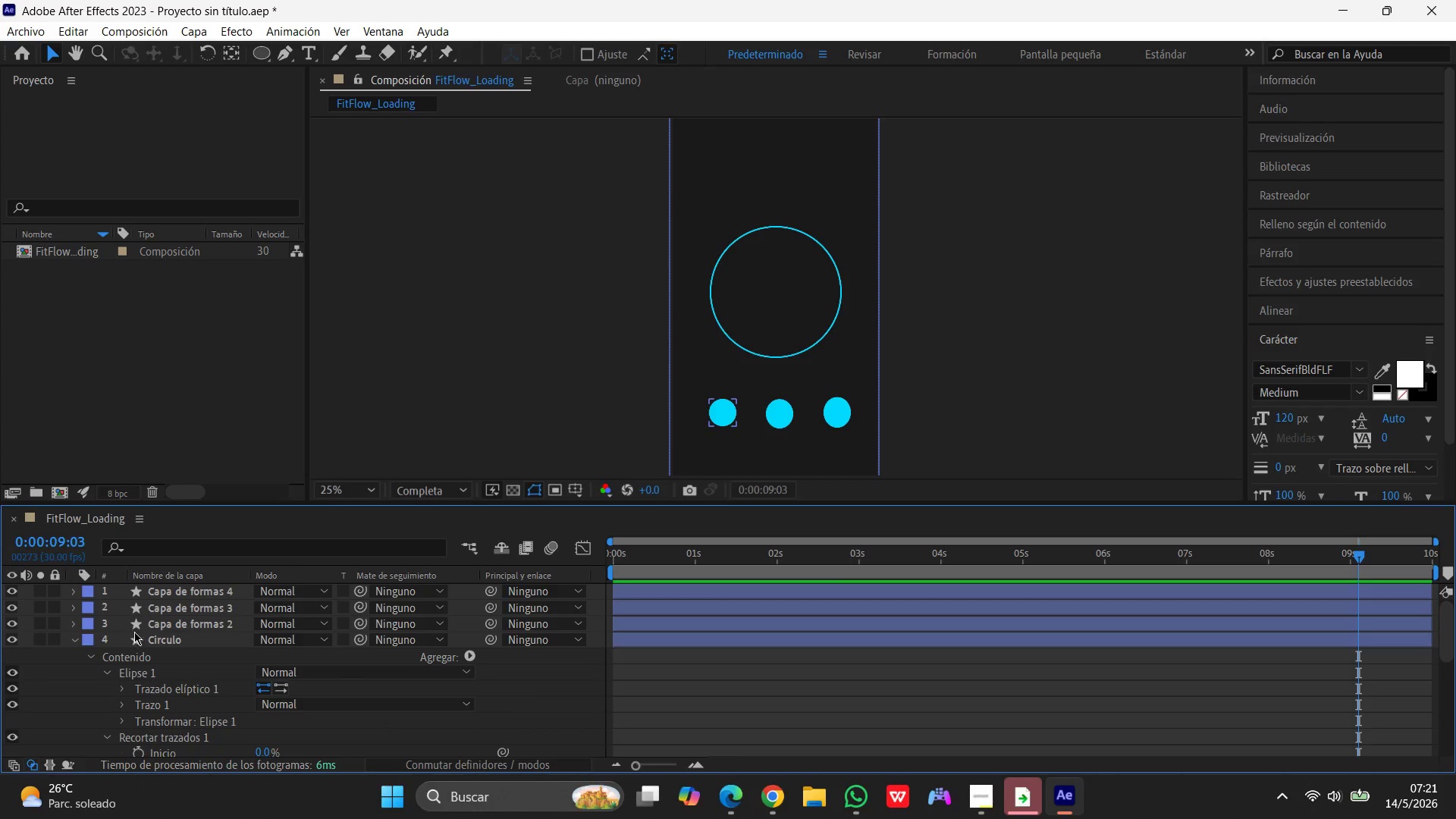 
left_click([165, 629])
 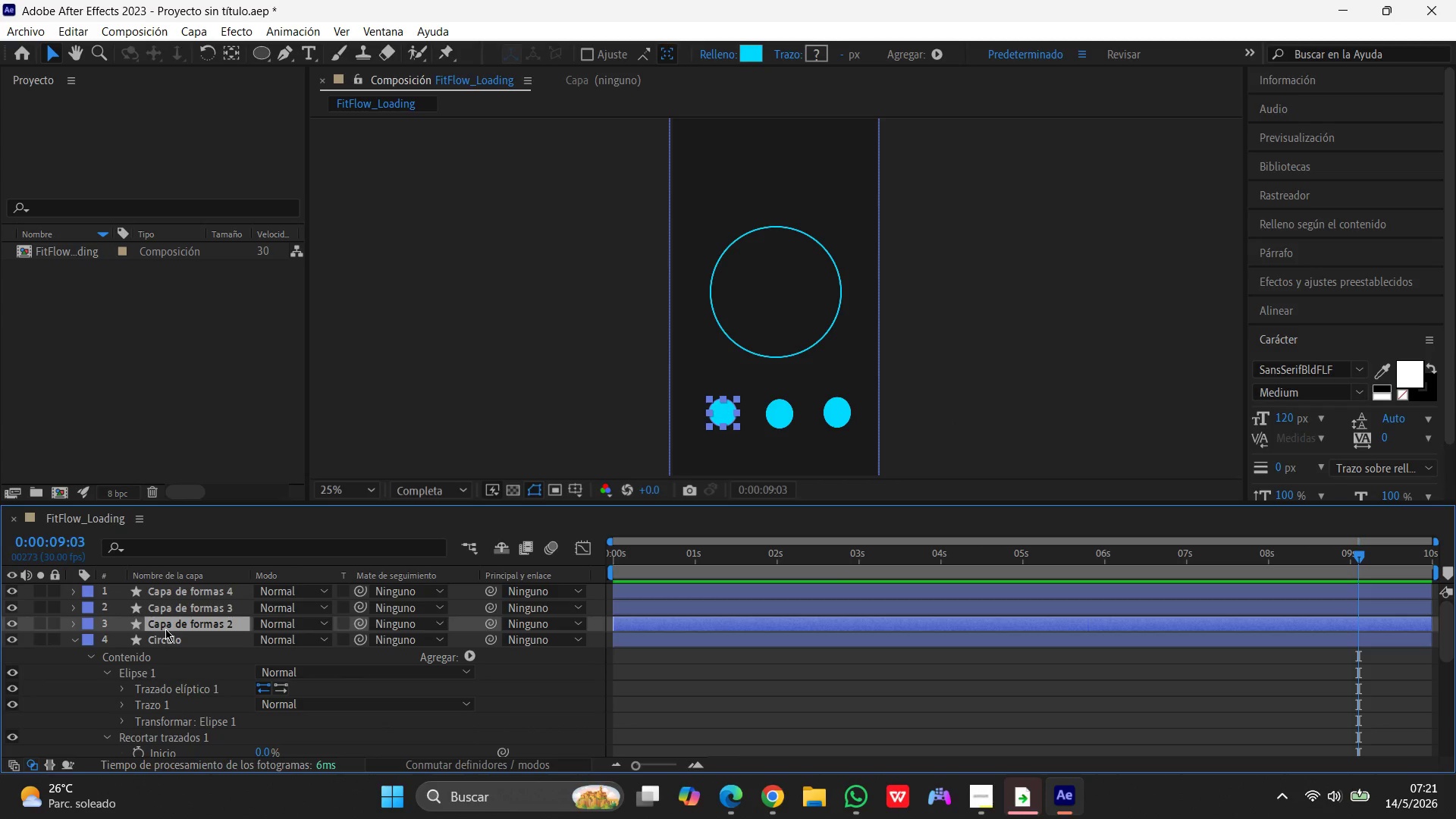 
hold_key(key=ShiftLeft, duration=1.2)
left_click([173, 610])
 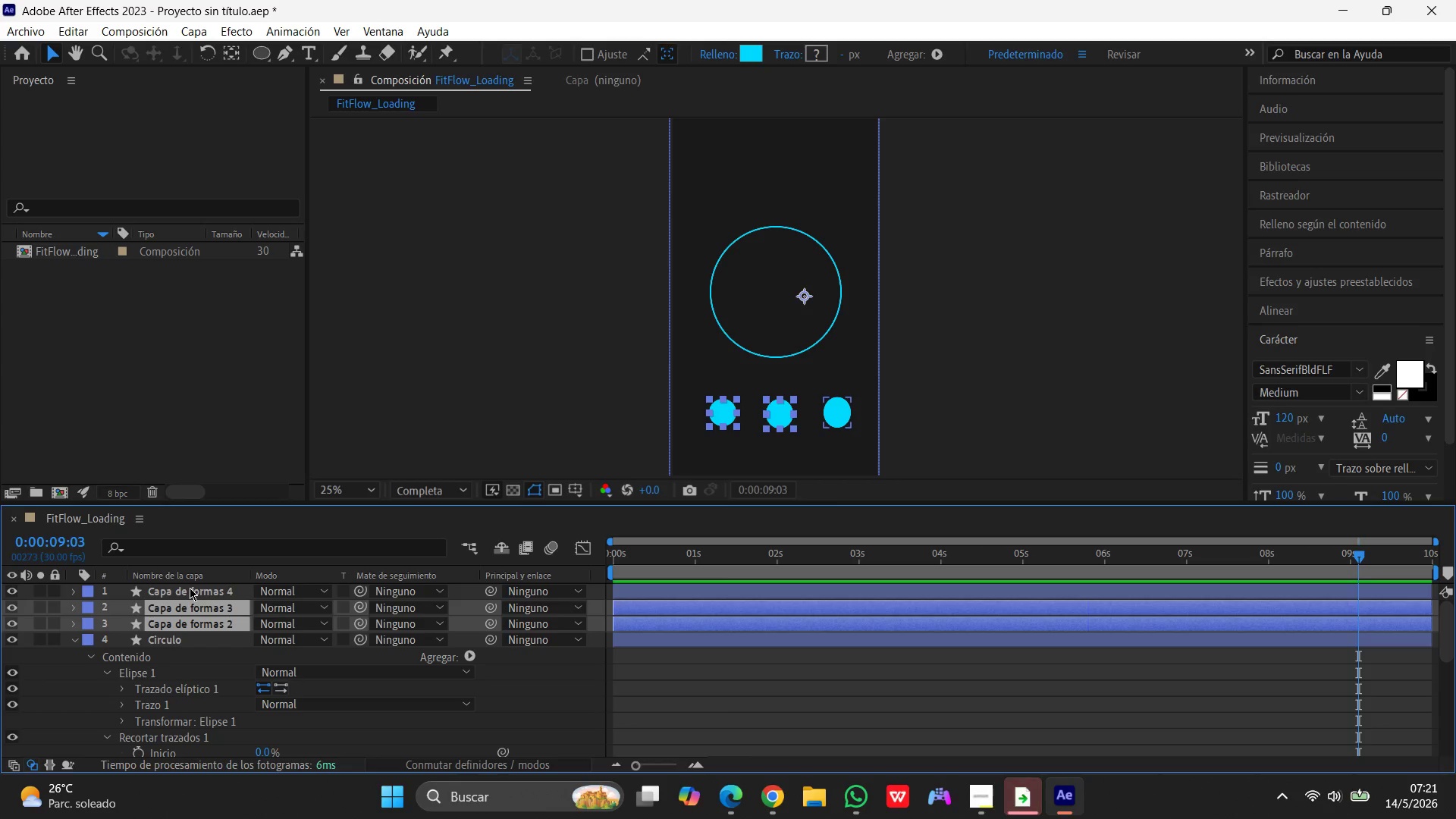 
left_click([190, 588])
 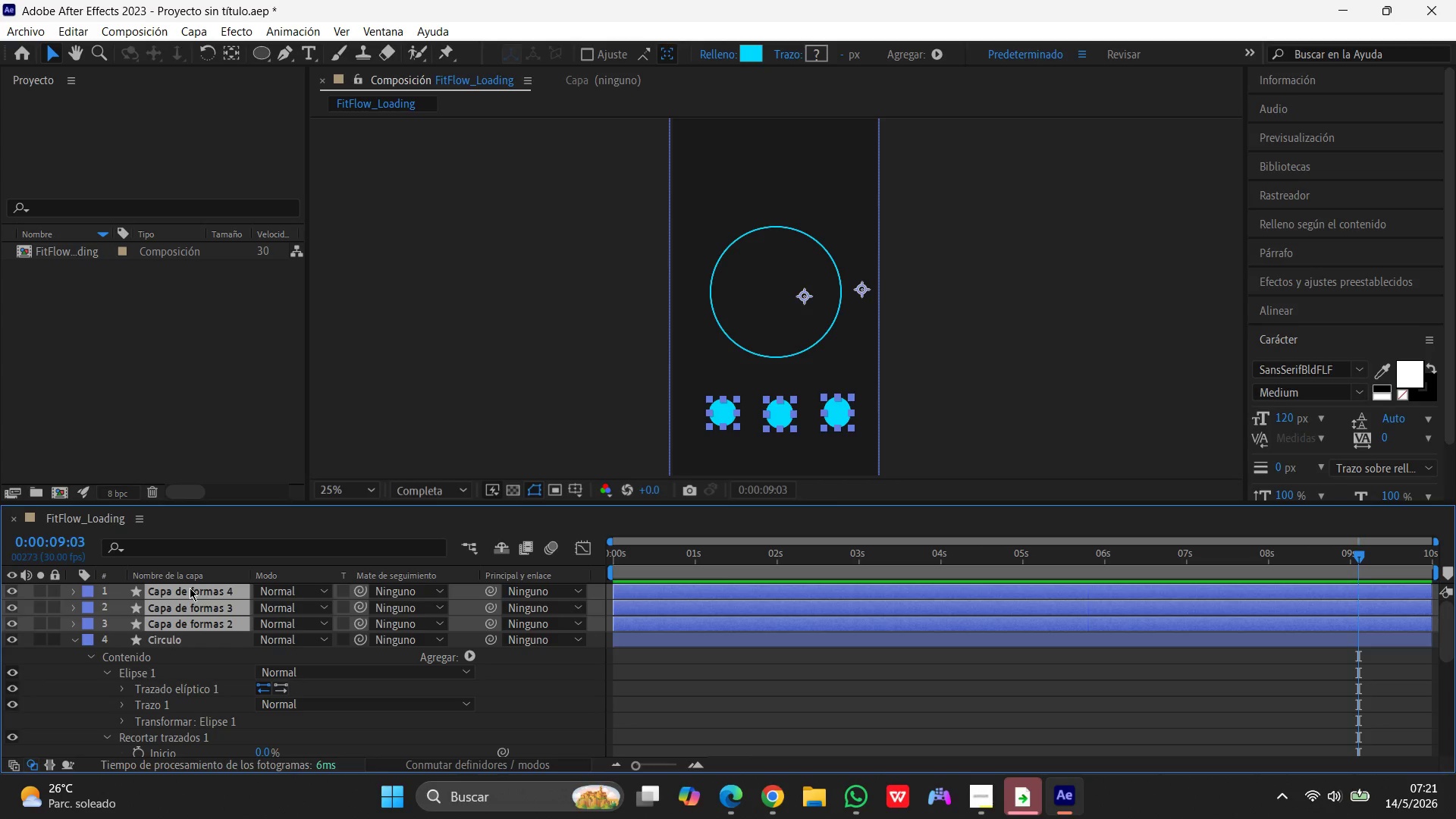 
key(P)
 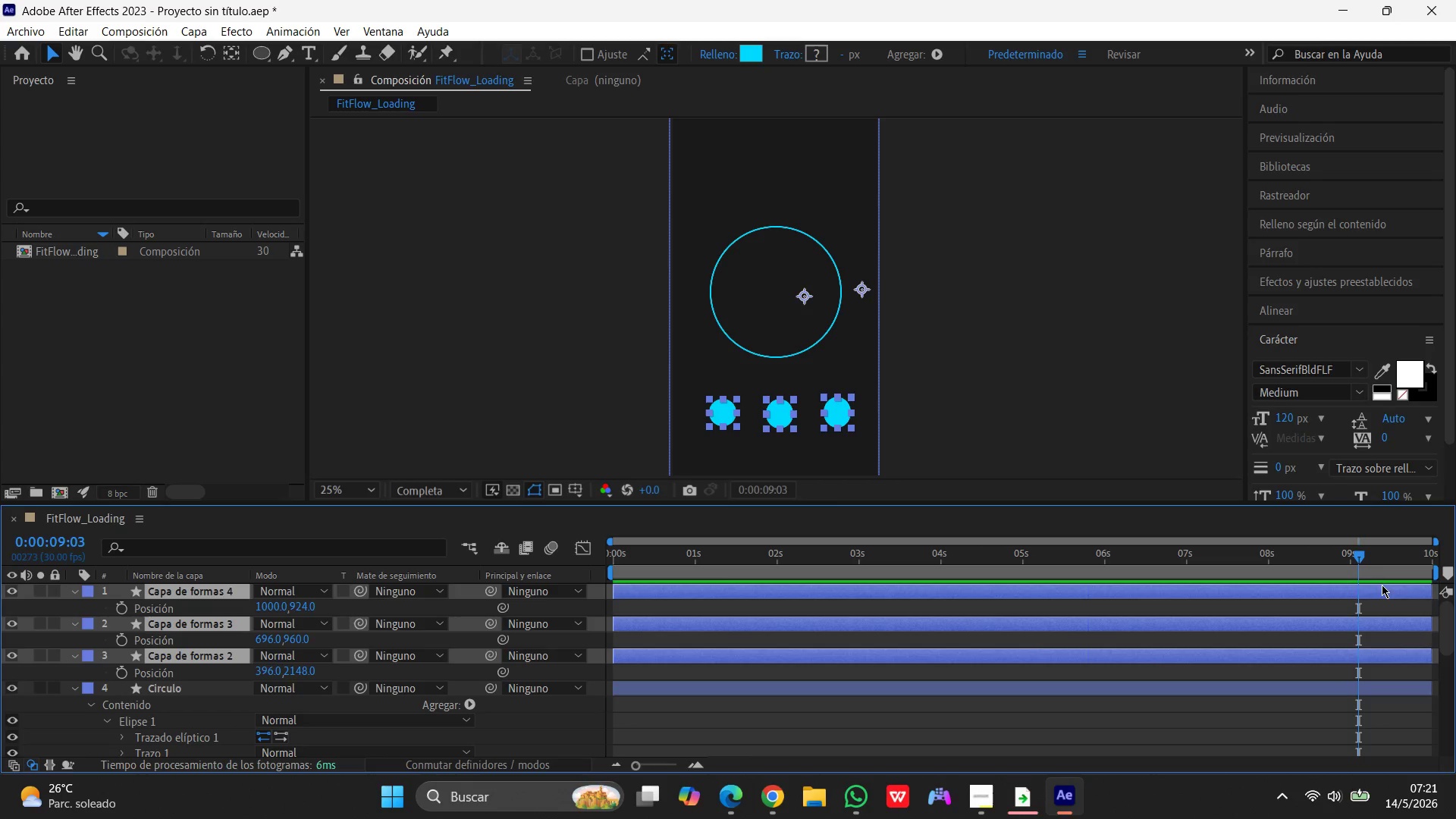 
left_click_drag(start_coordinate=[1354, 556], to_coordinate=[432, 518])
 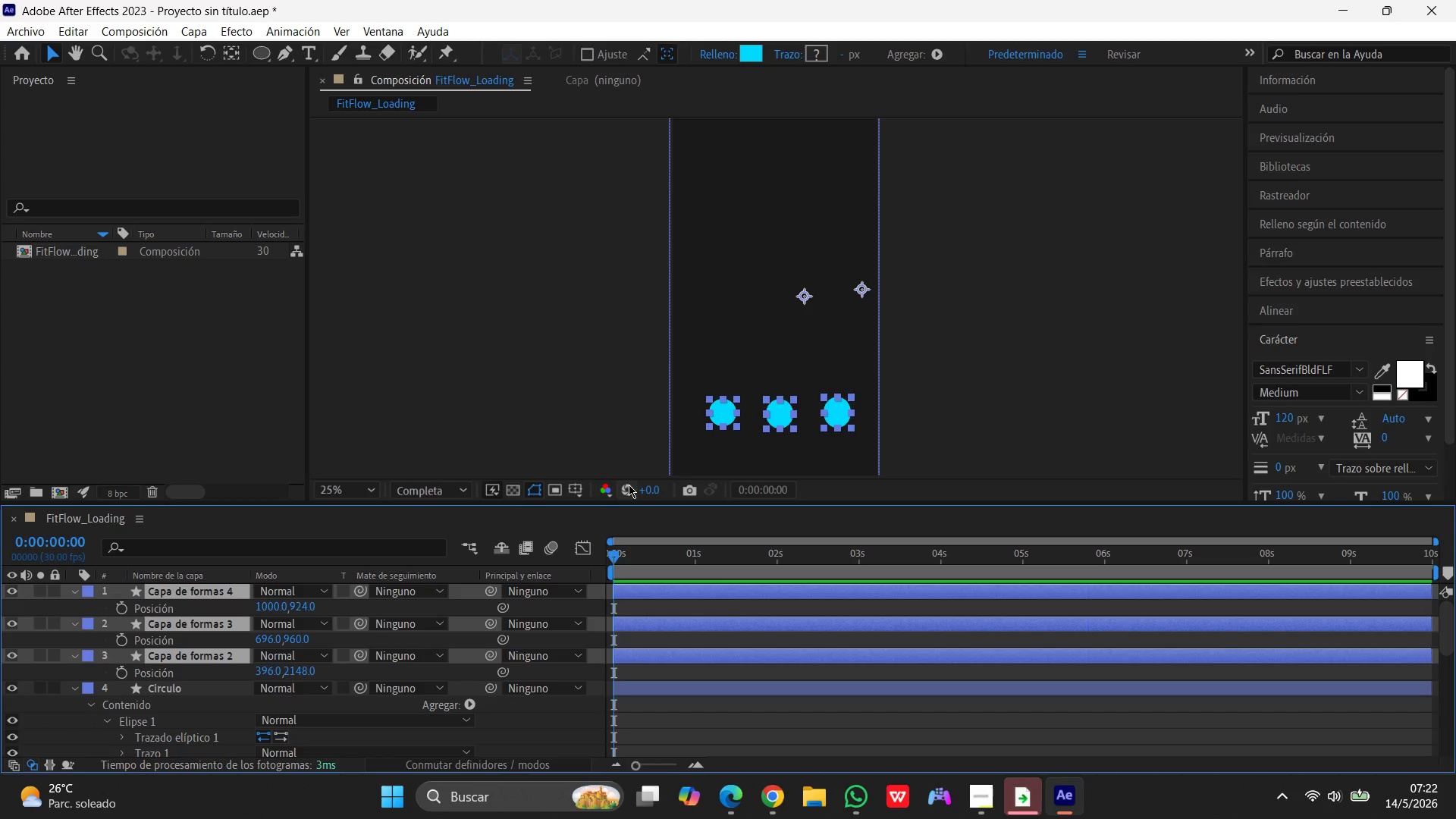 
wait(49.67)
 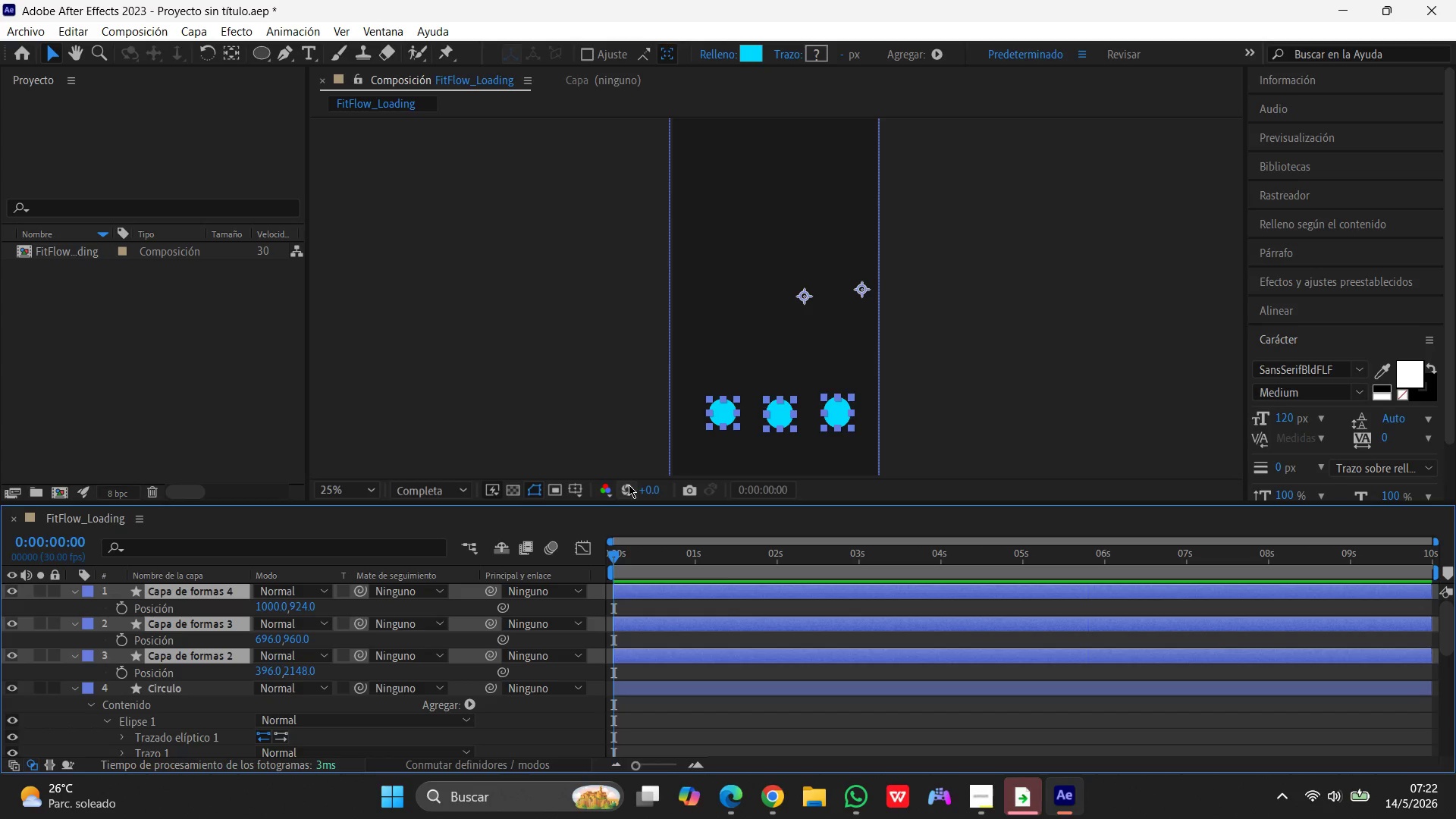 
left_click([428, 337])
 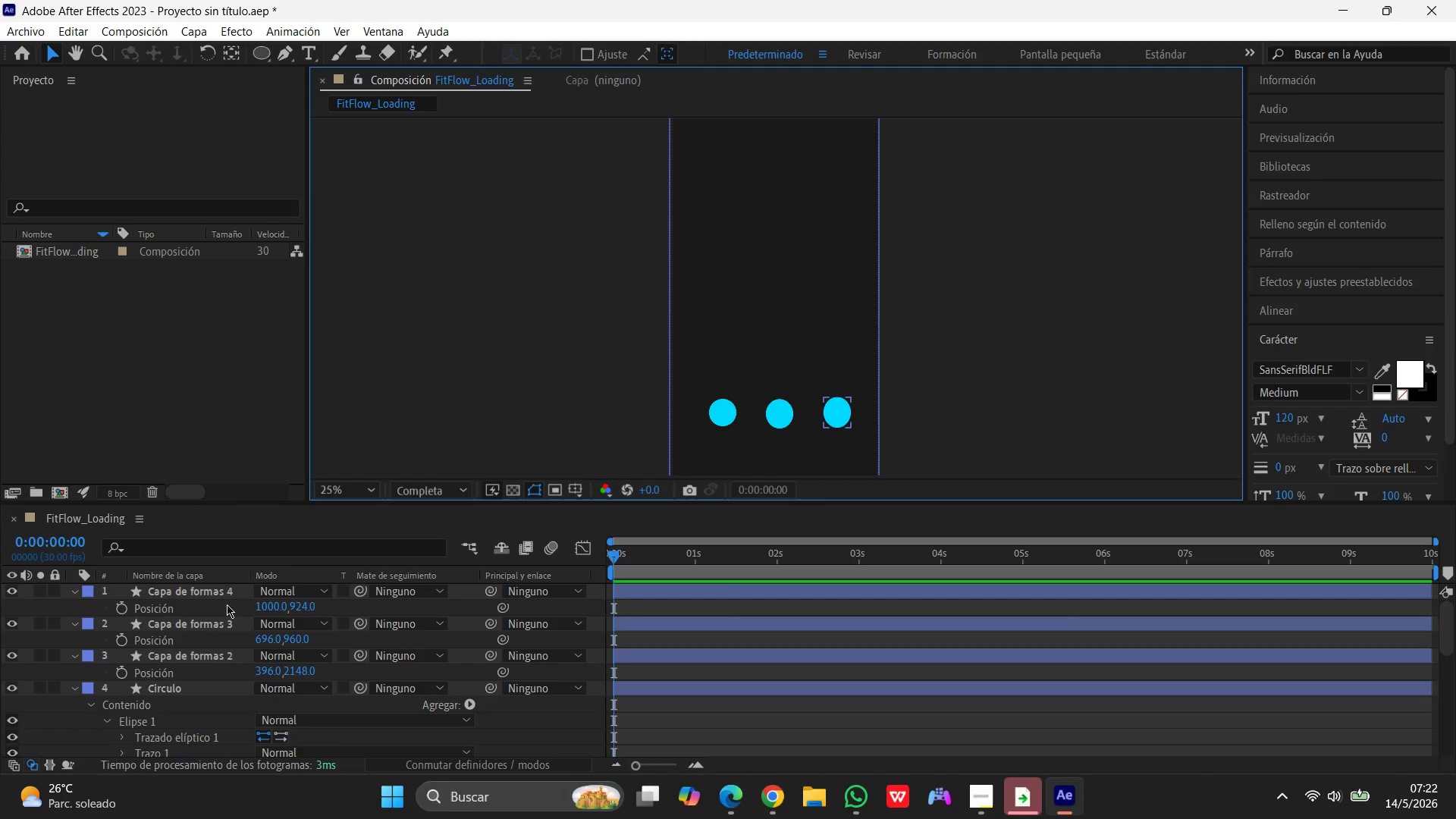 
left_click([220, 654])
 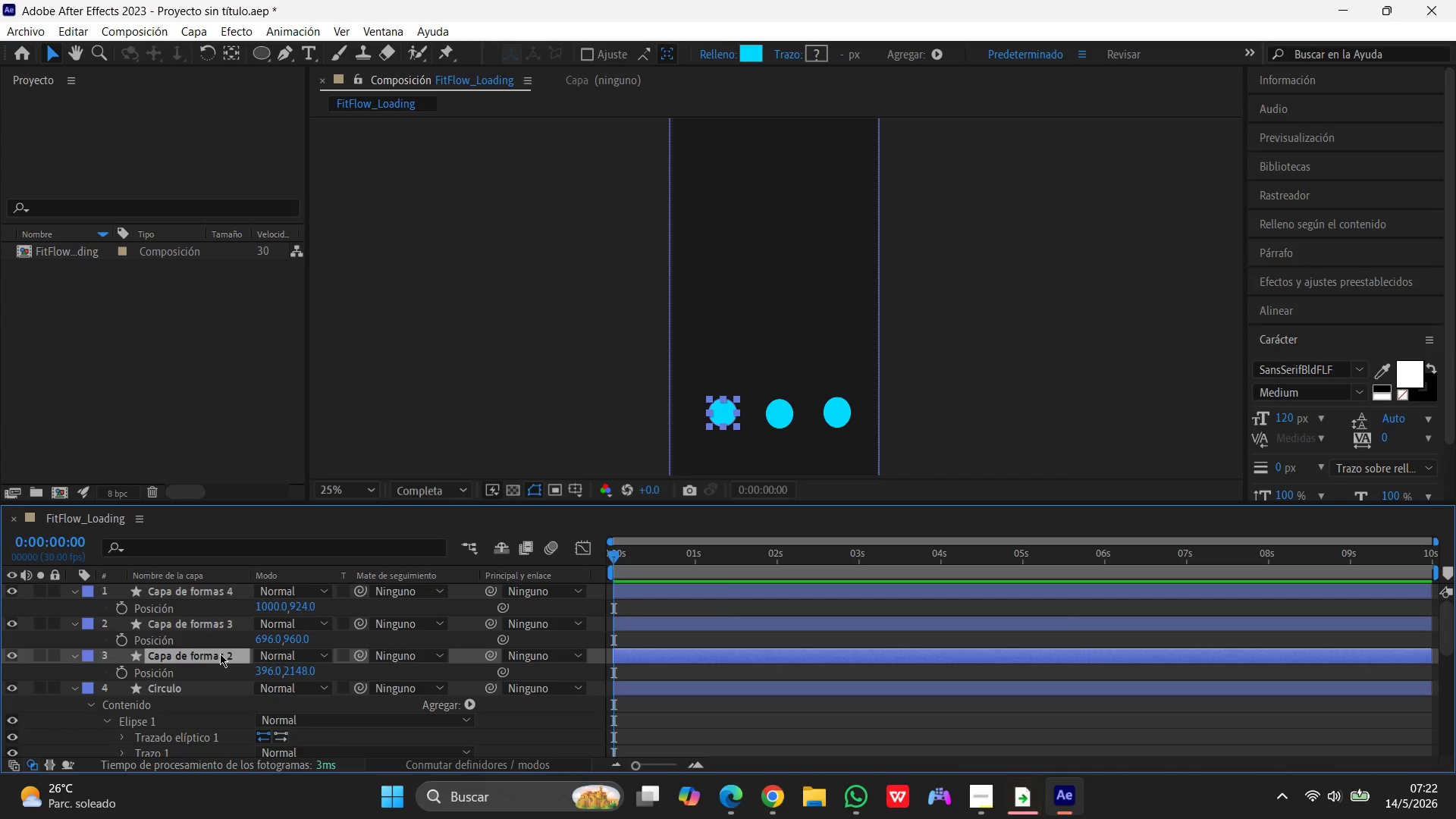 
left_click_drag(start_coordinate=[612, 552], to_coordinate=[1282, 585])
 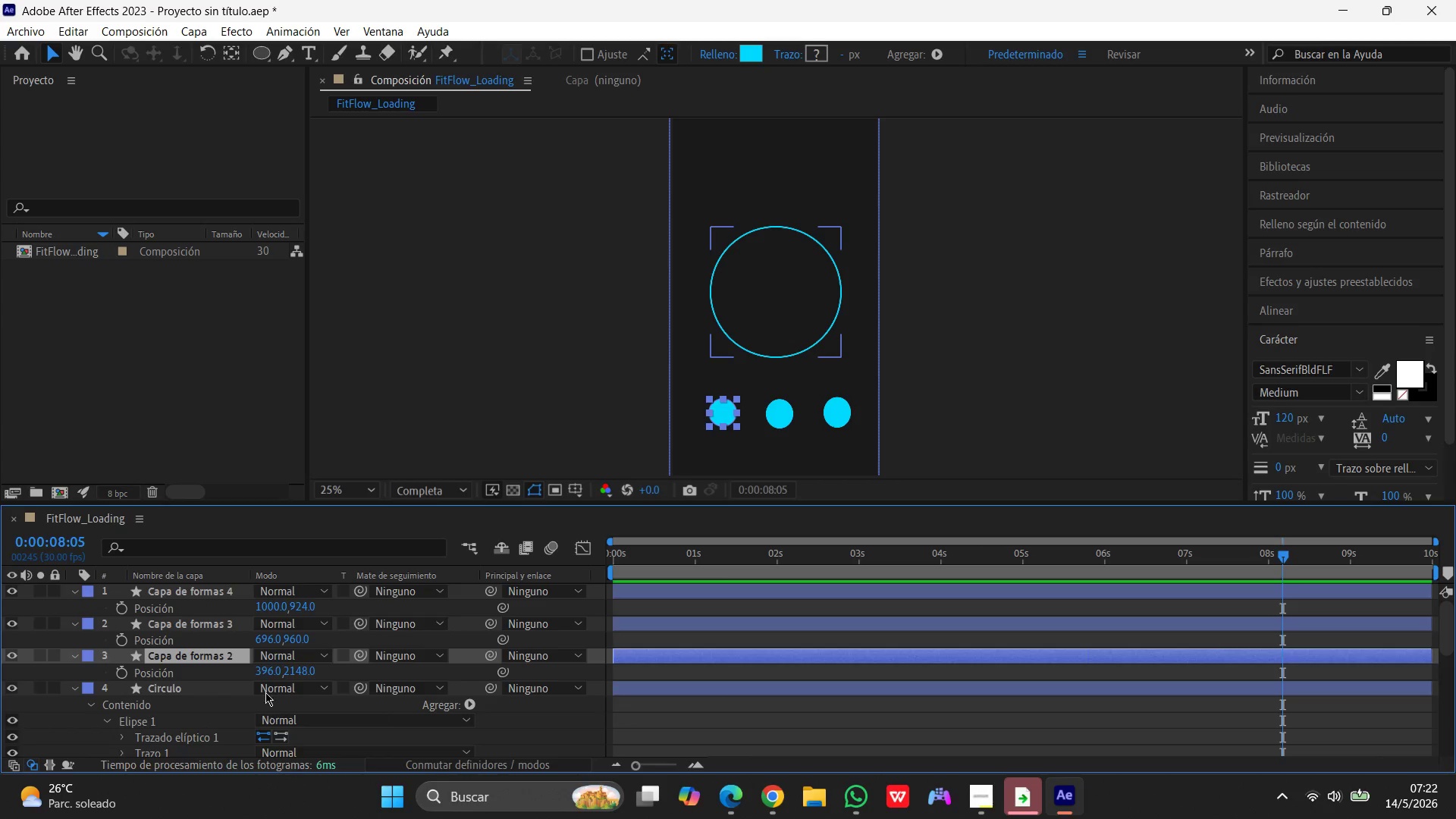 
wait(5.73)
 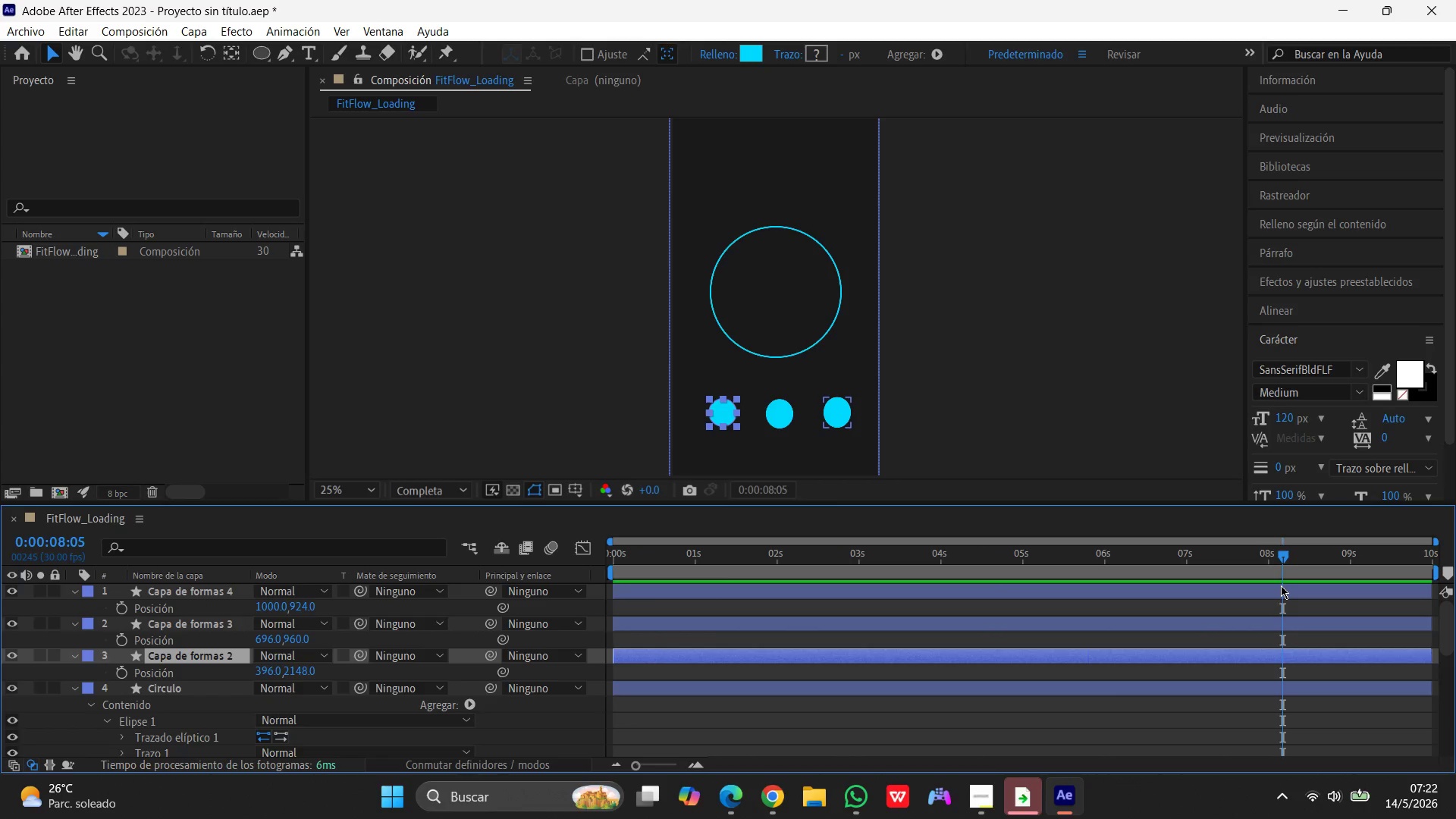 
left_click([76, 623])
 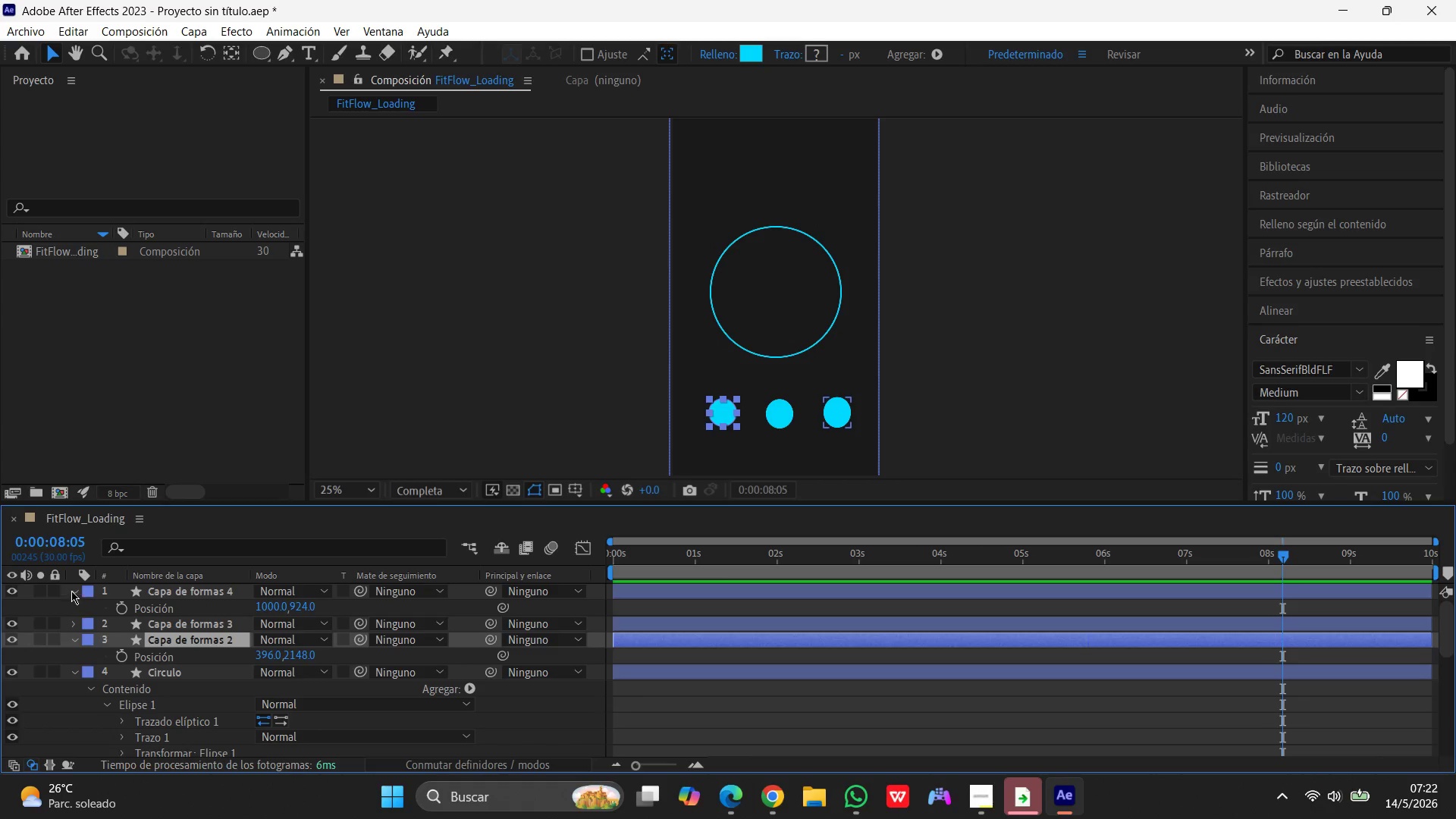 
left_click([71, 588])
 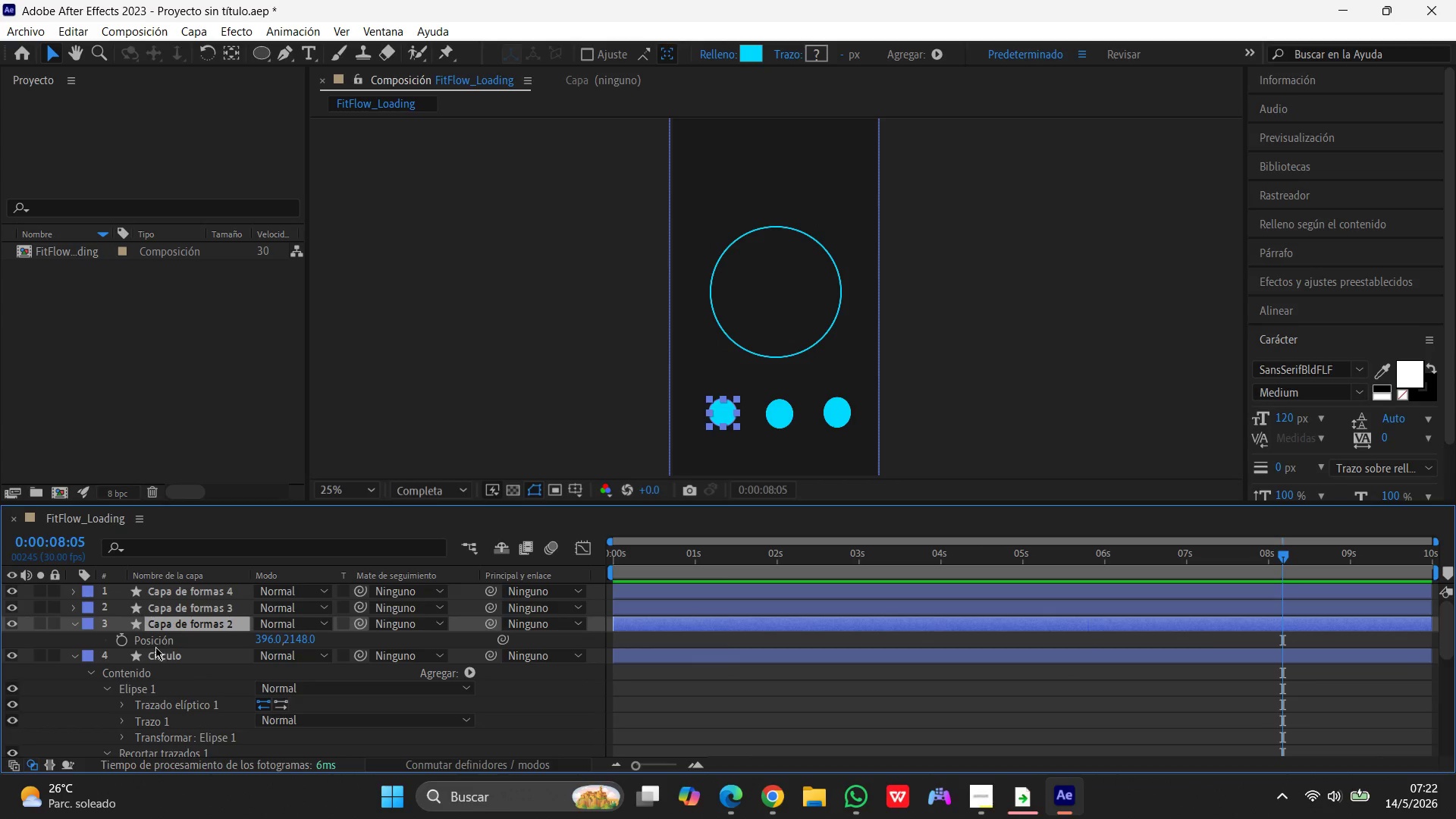 
wait(5.25)
 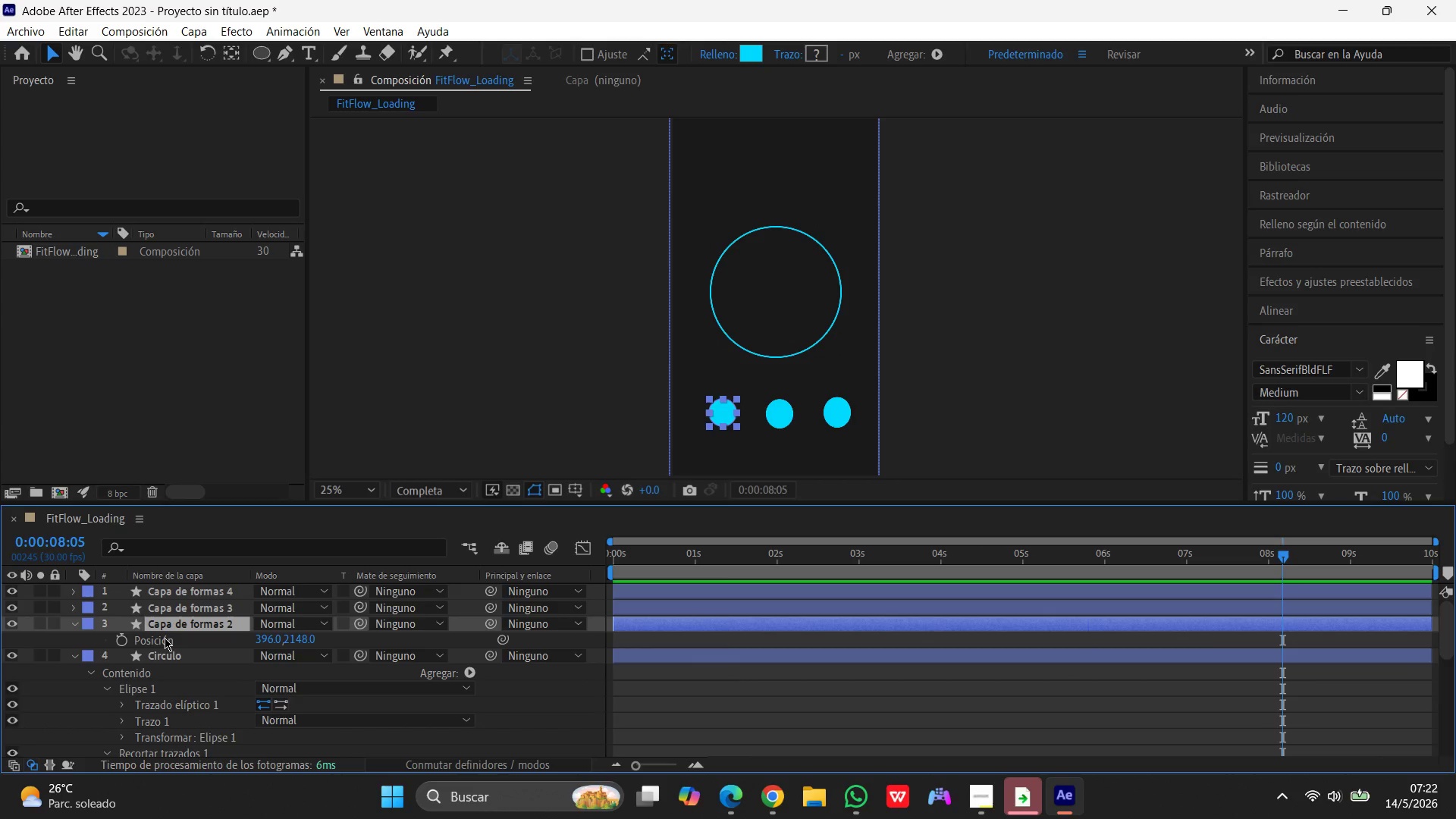 
left_click([122, 641])
 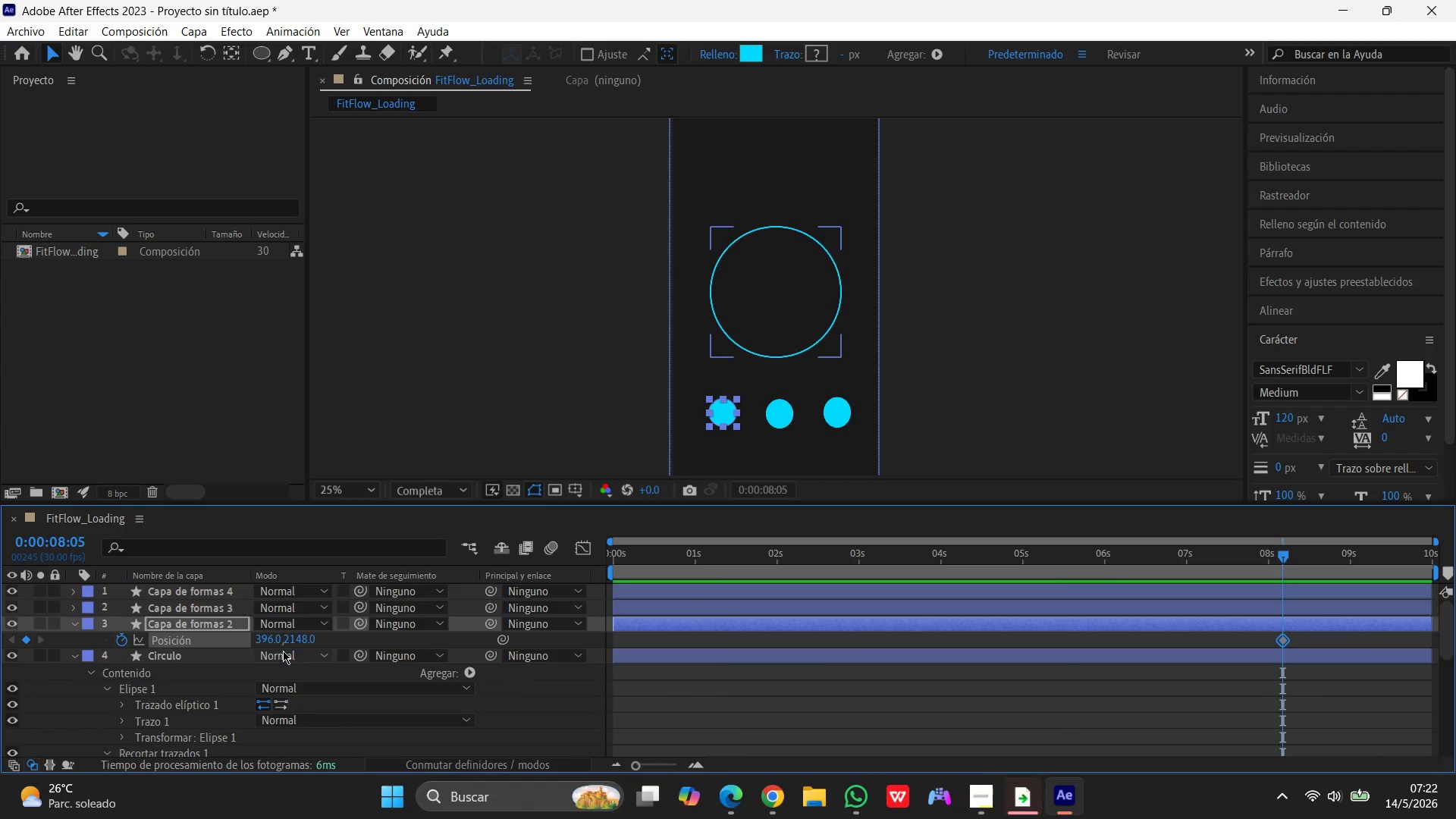 
left_click([293, 639])
 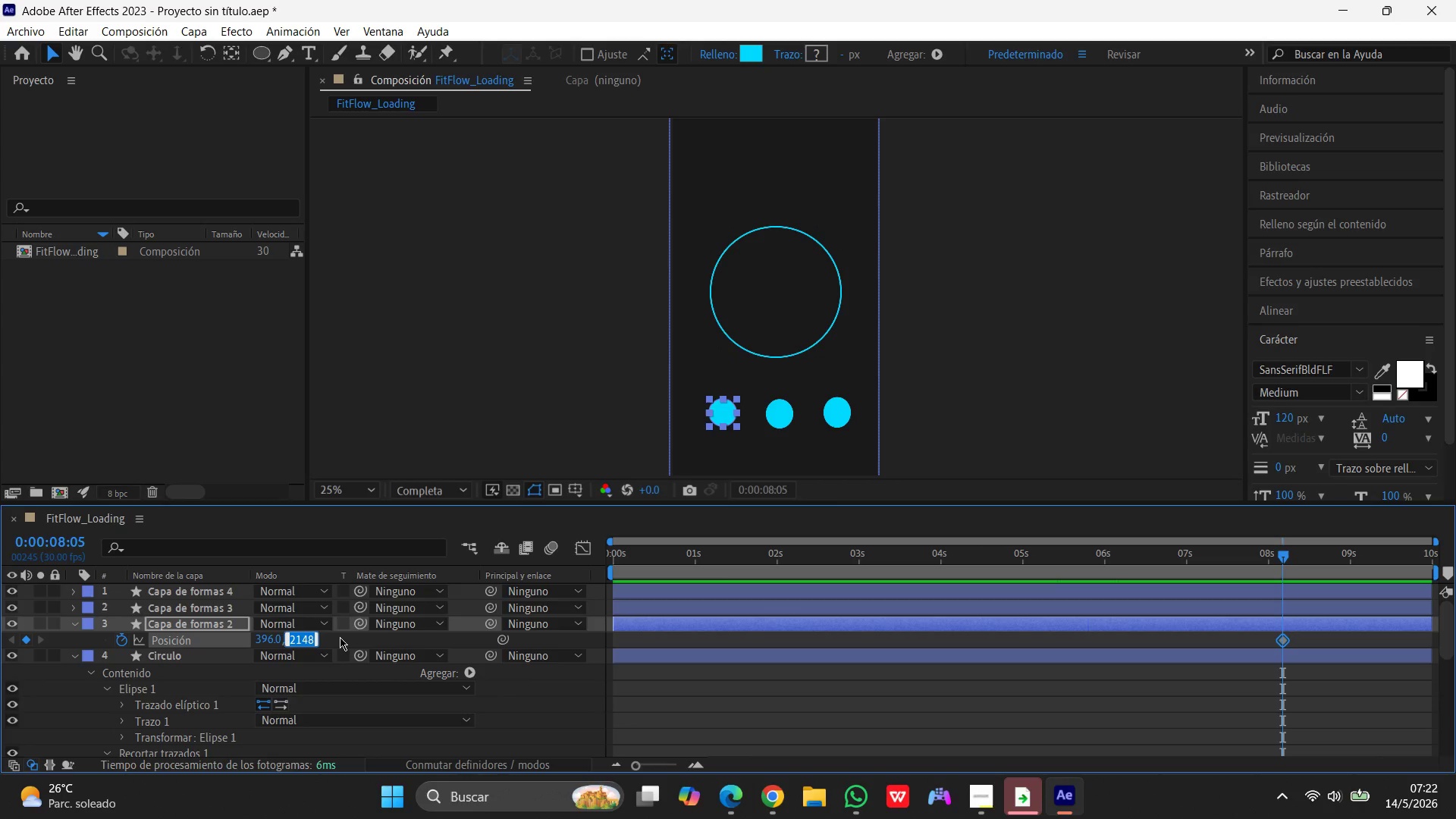 
key(Numpad1)
 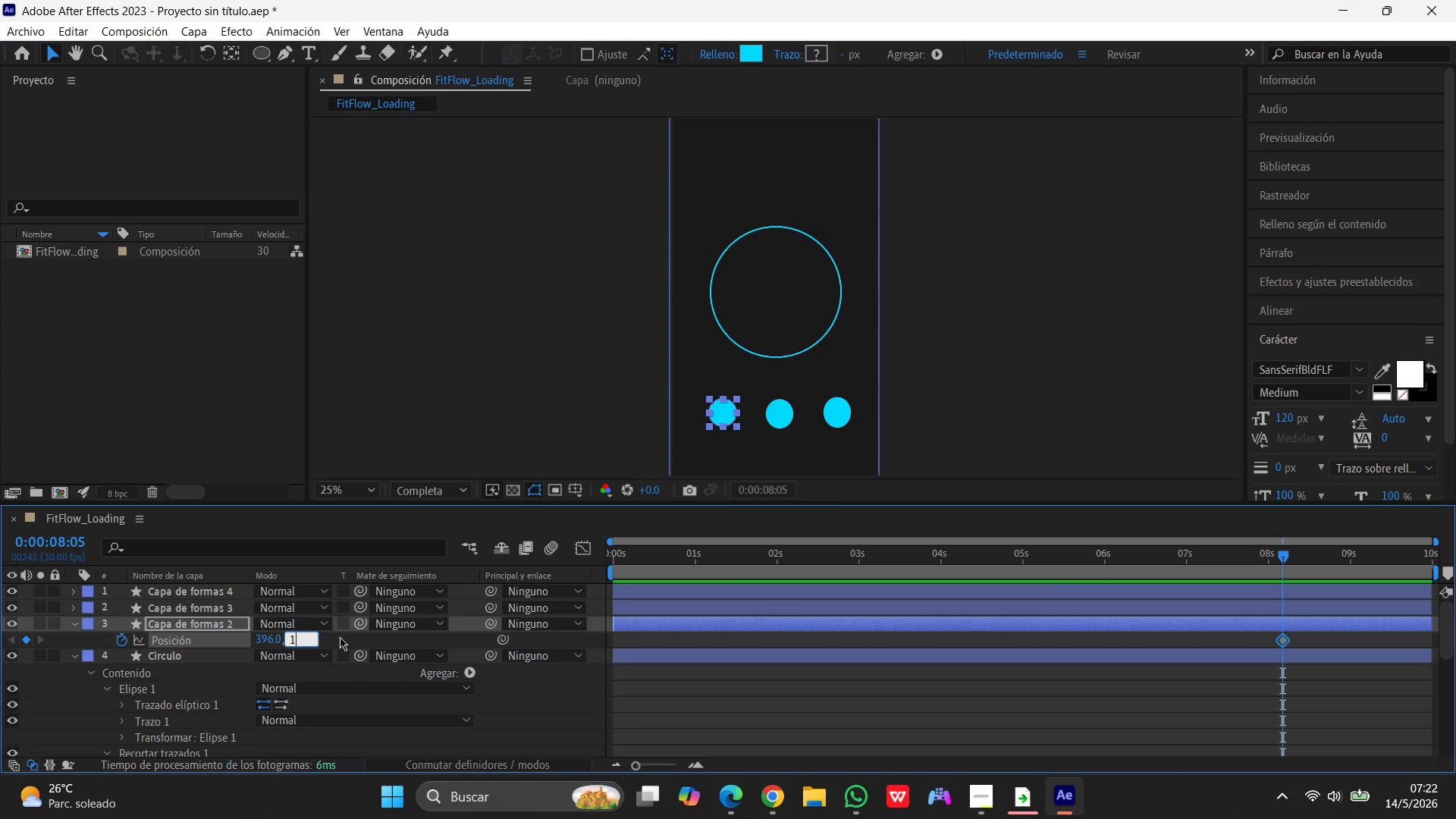 
key(Numpad2)
 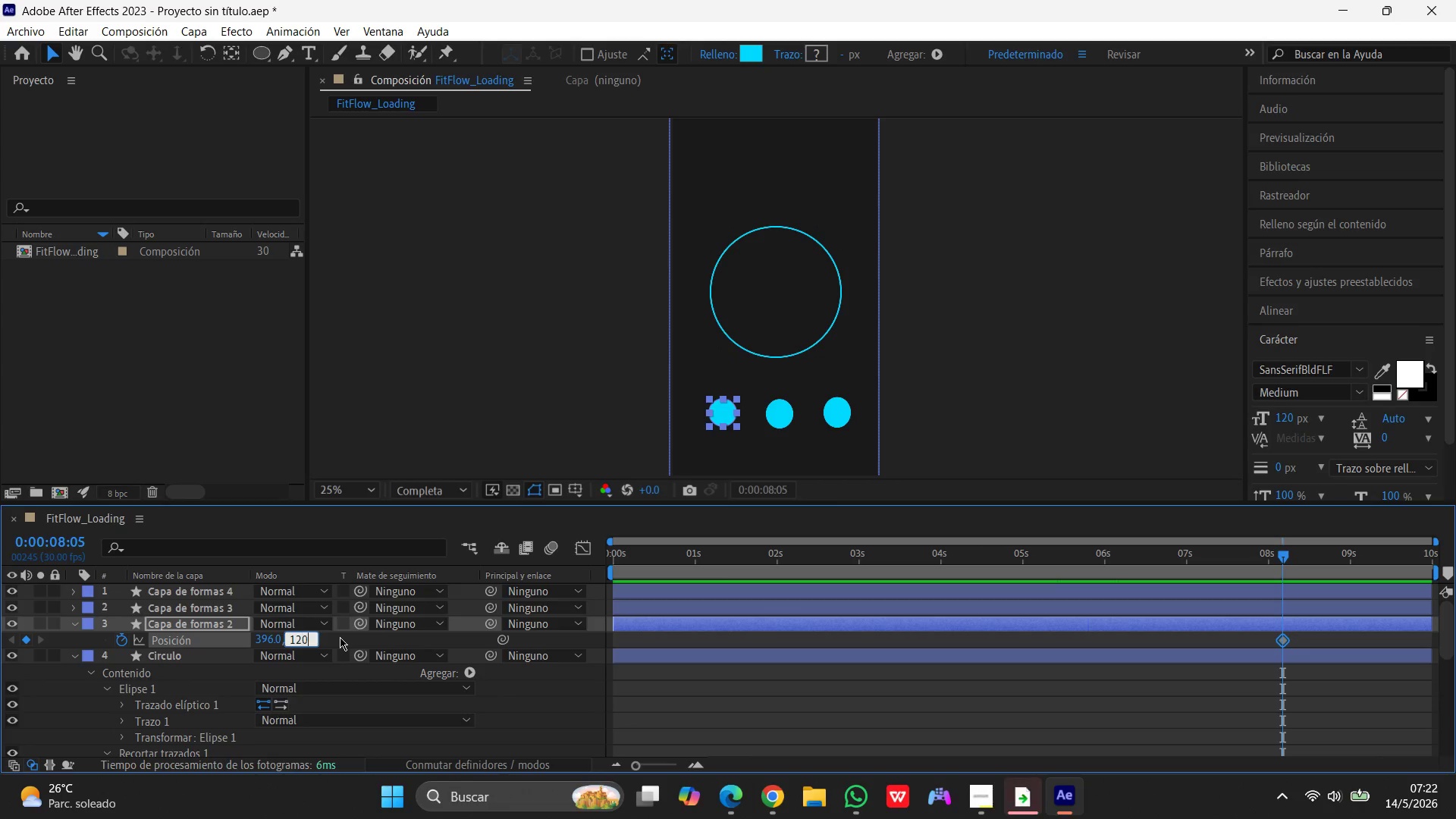 
key(Numpad0)
 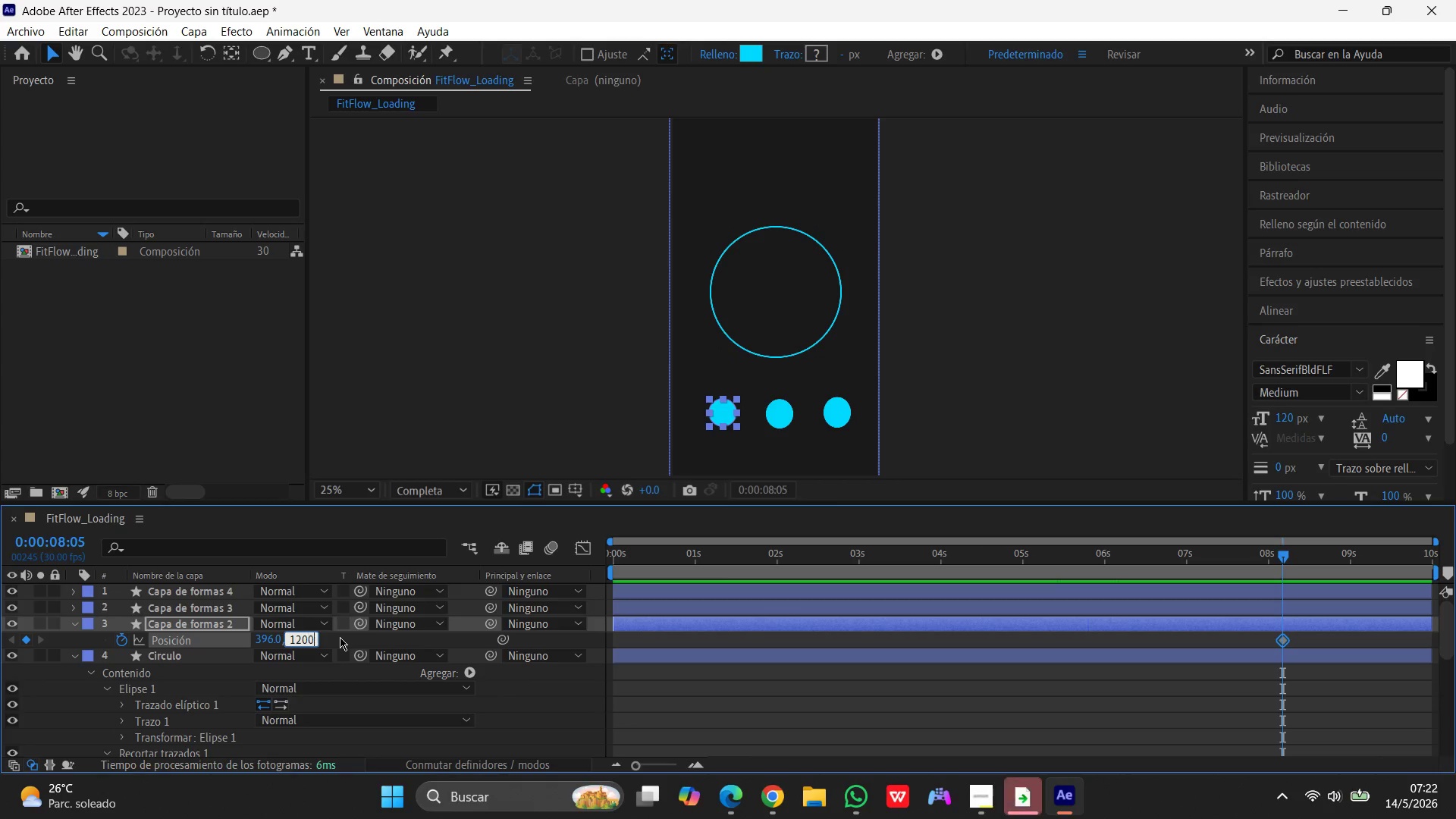 
key(Numpad0)
 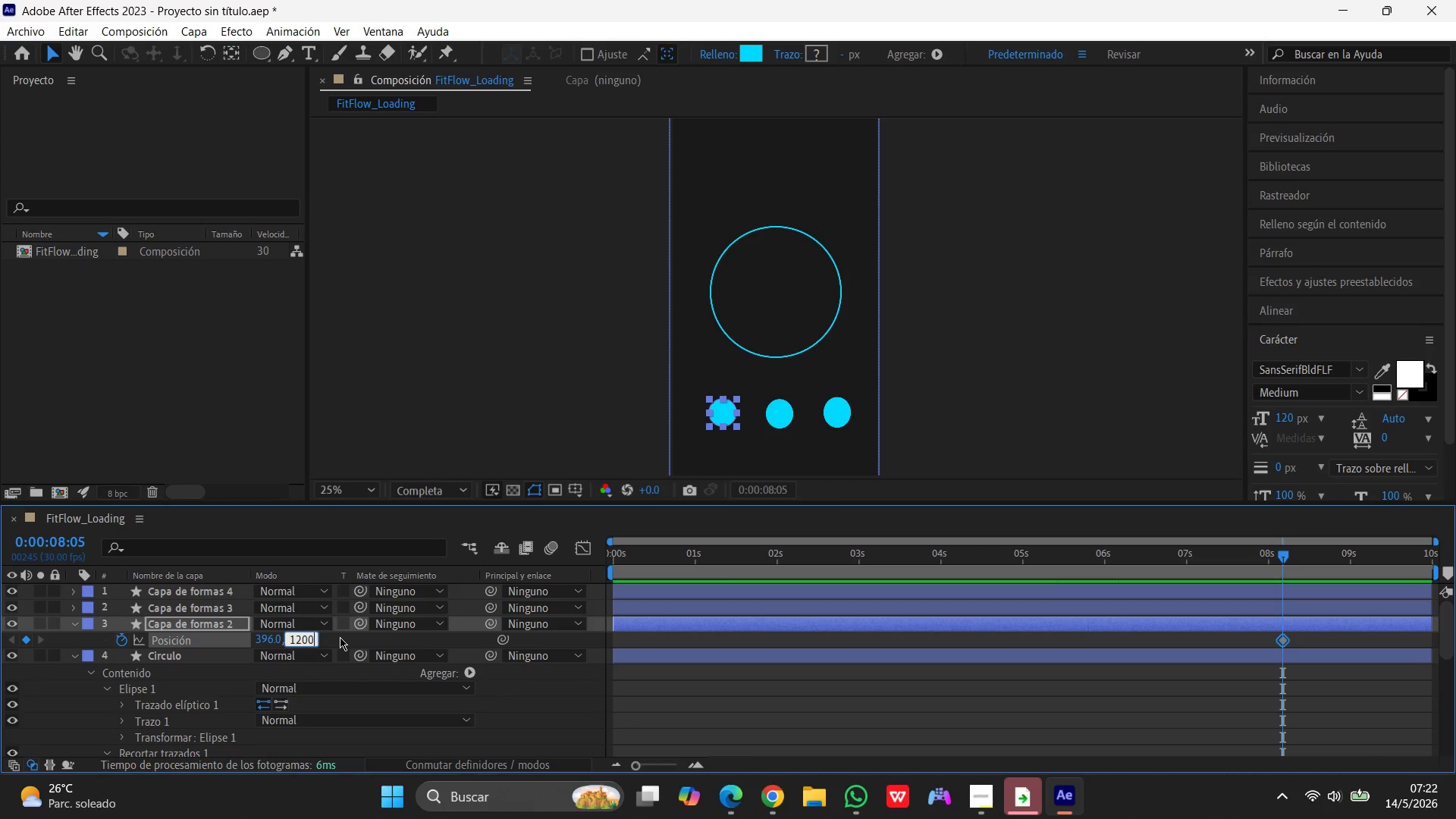 
key(Enter)
 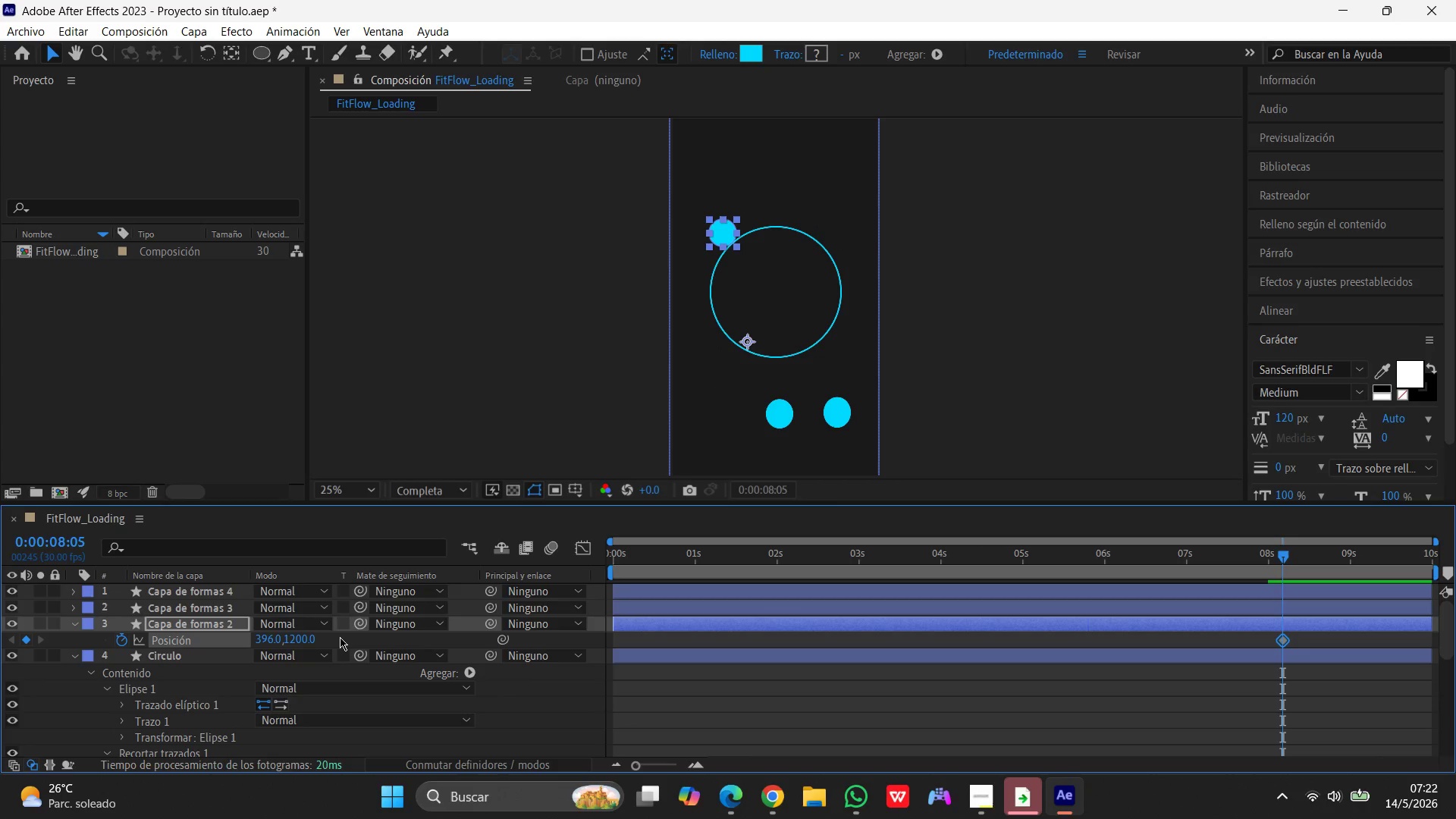 
key(Control+Z)
 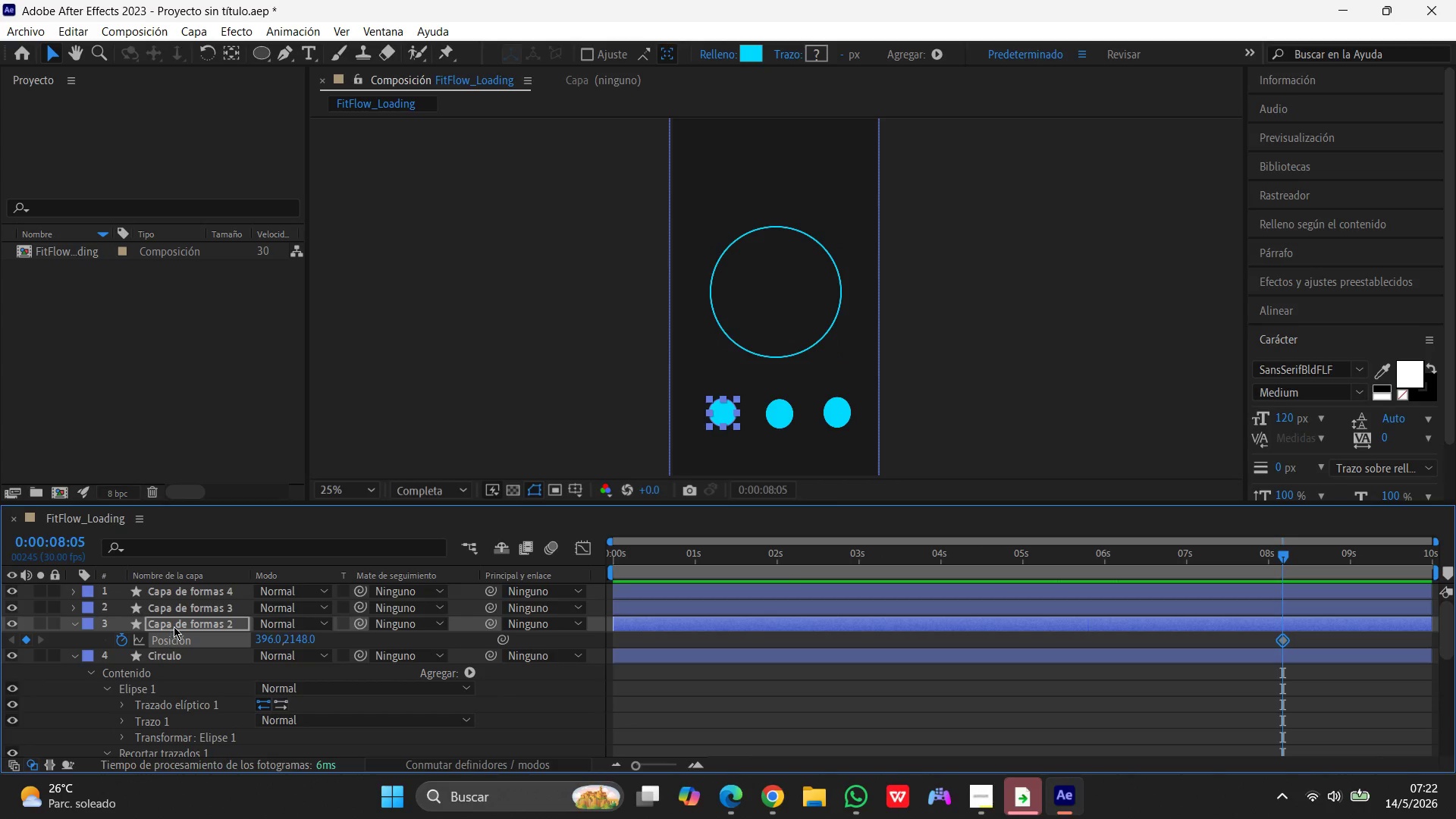 
wait(5.83)
 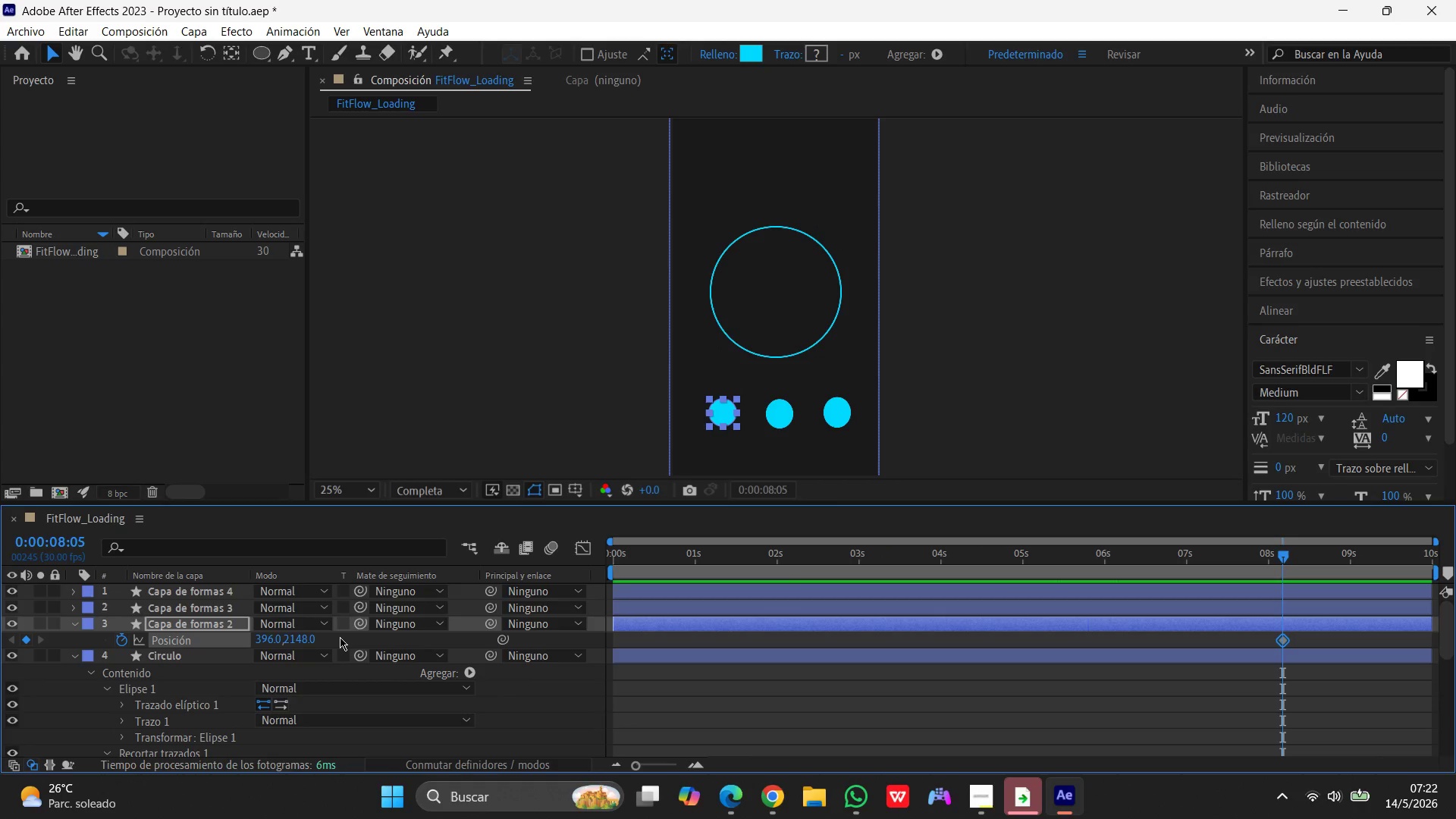 
left_click([177, 624])
 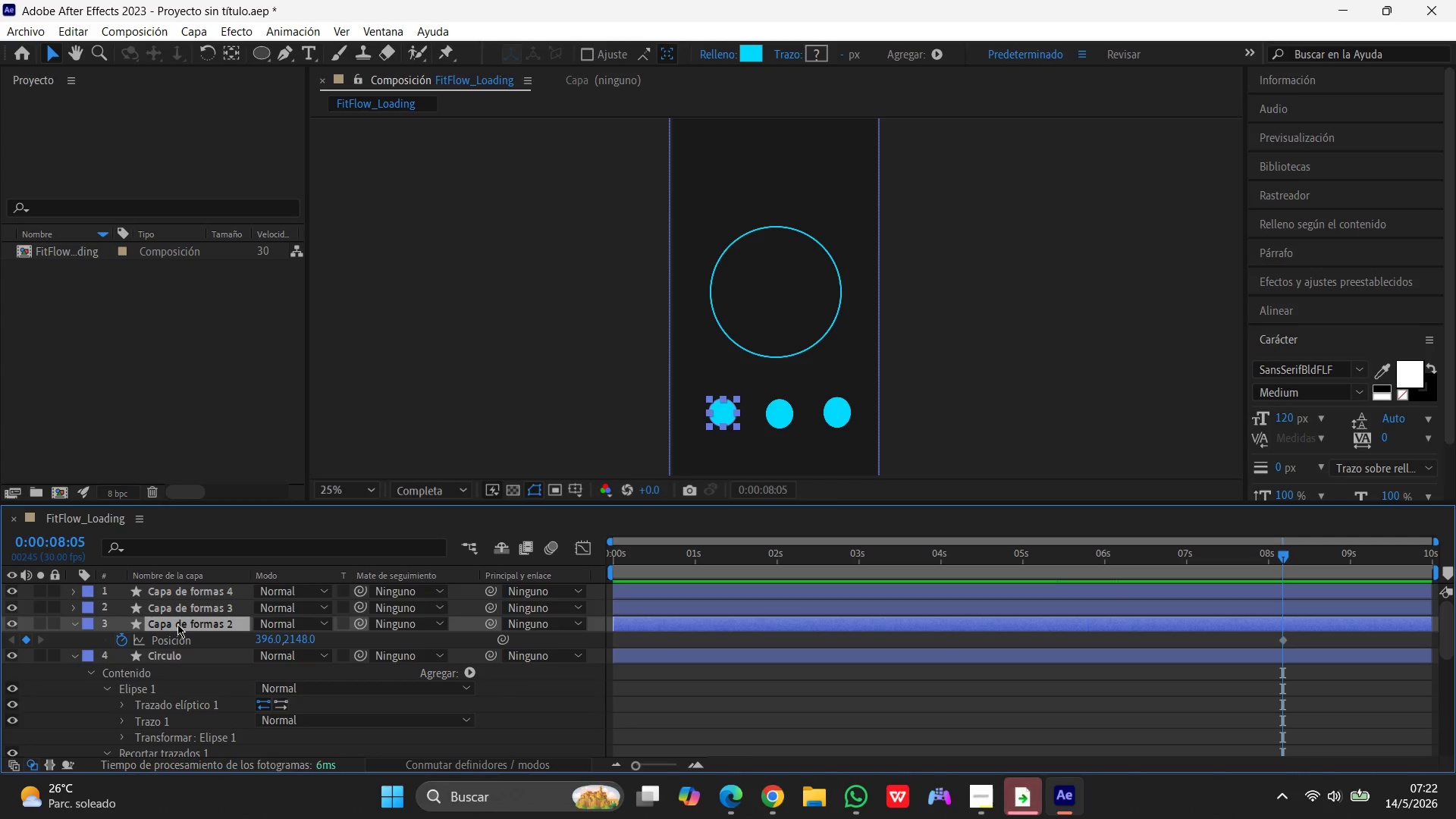 
key(S)
 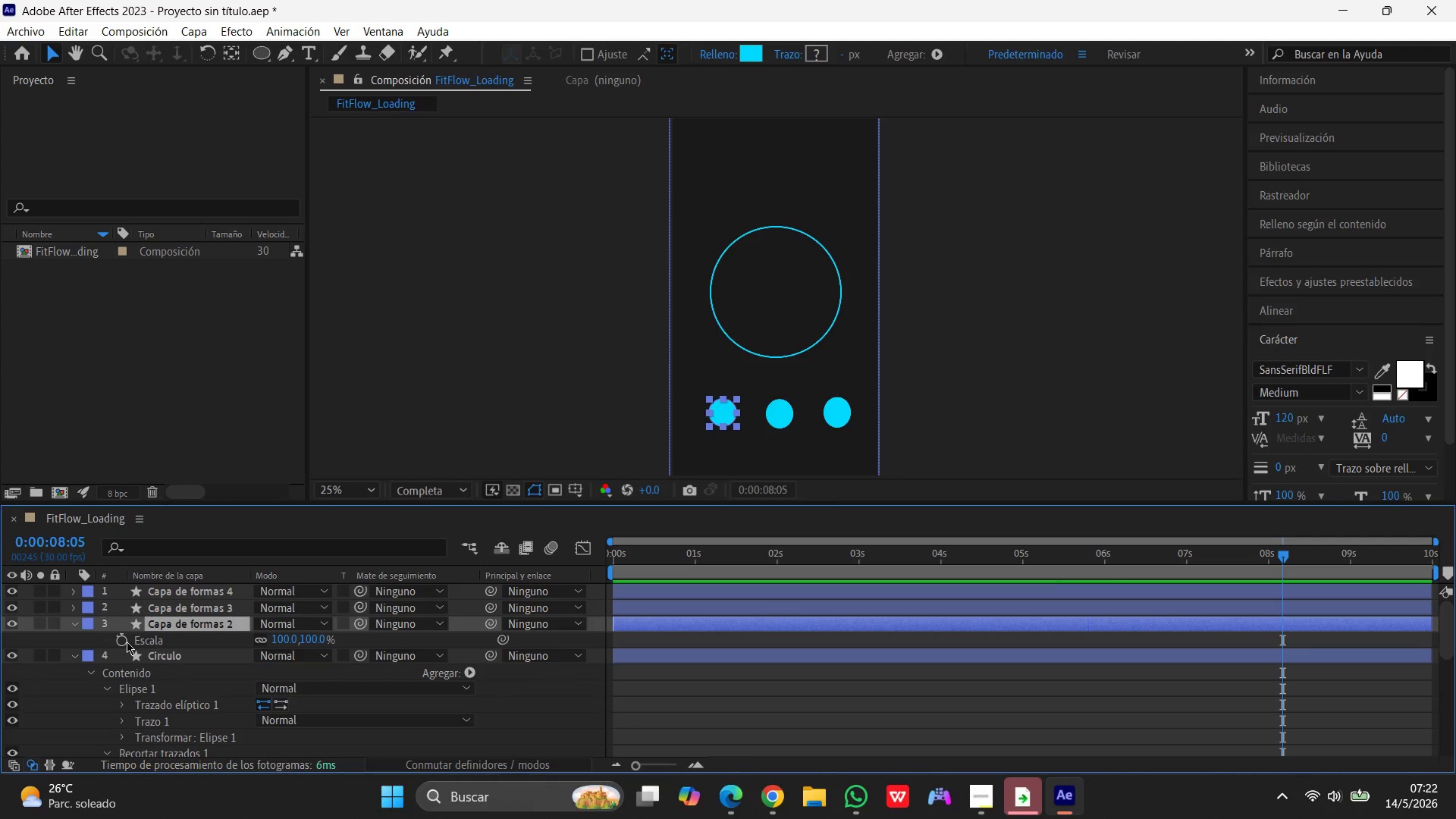 
left_click([121, 642])
 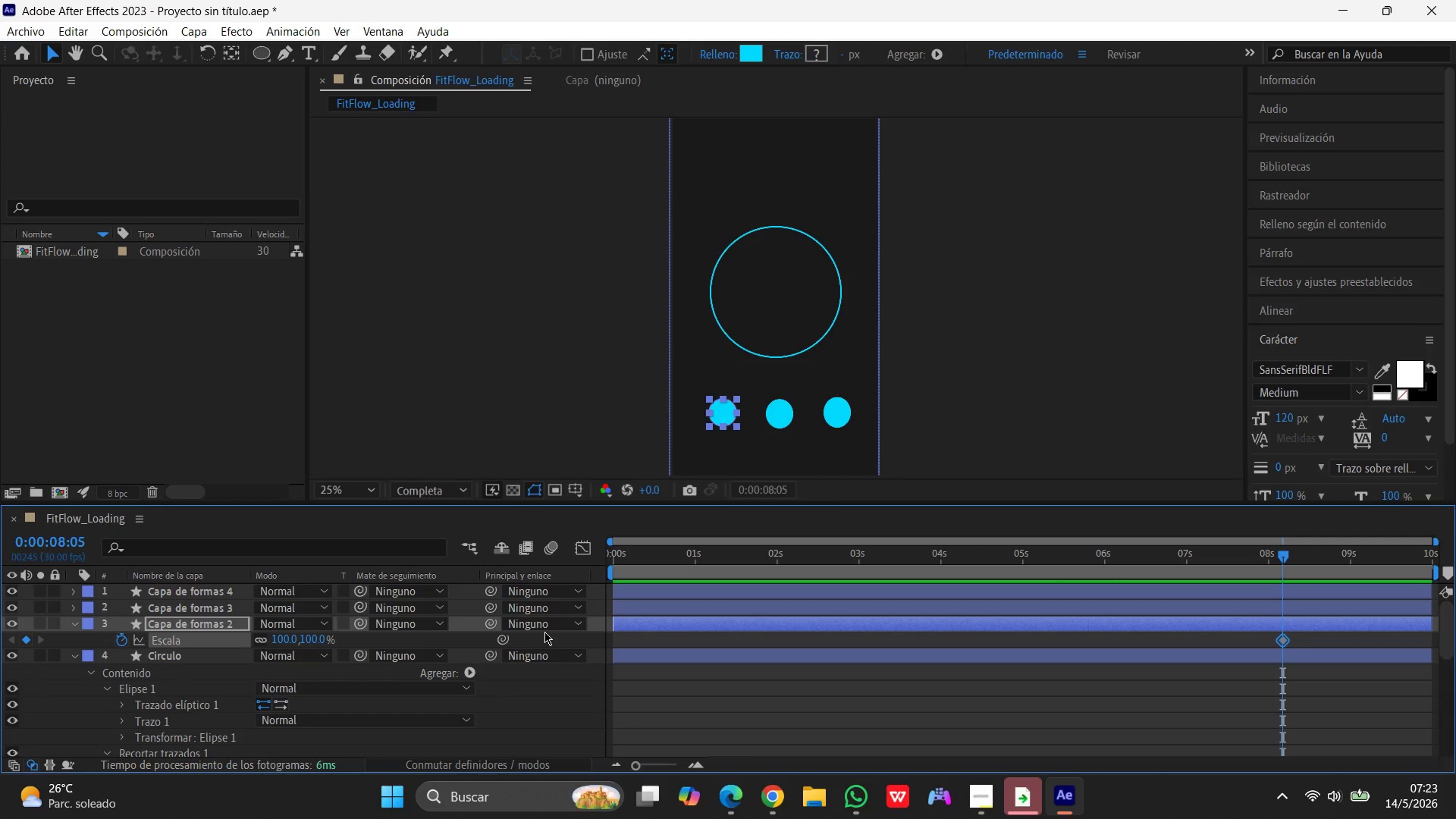 
wait(12.64)
 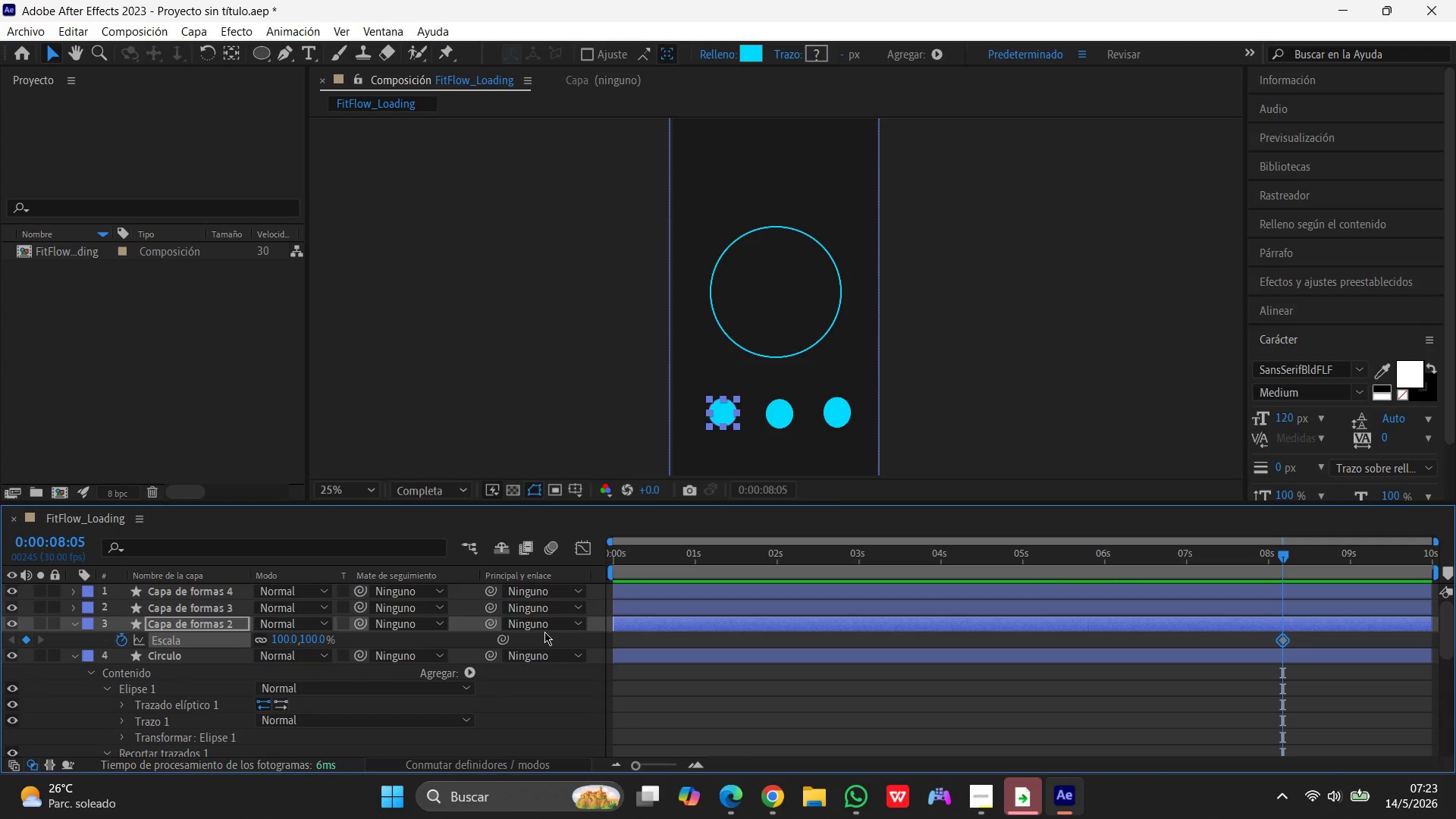 
left_click_drag(start_coordinate=[1281, 555], to_coordinate=[1350, 548])
 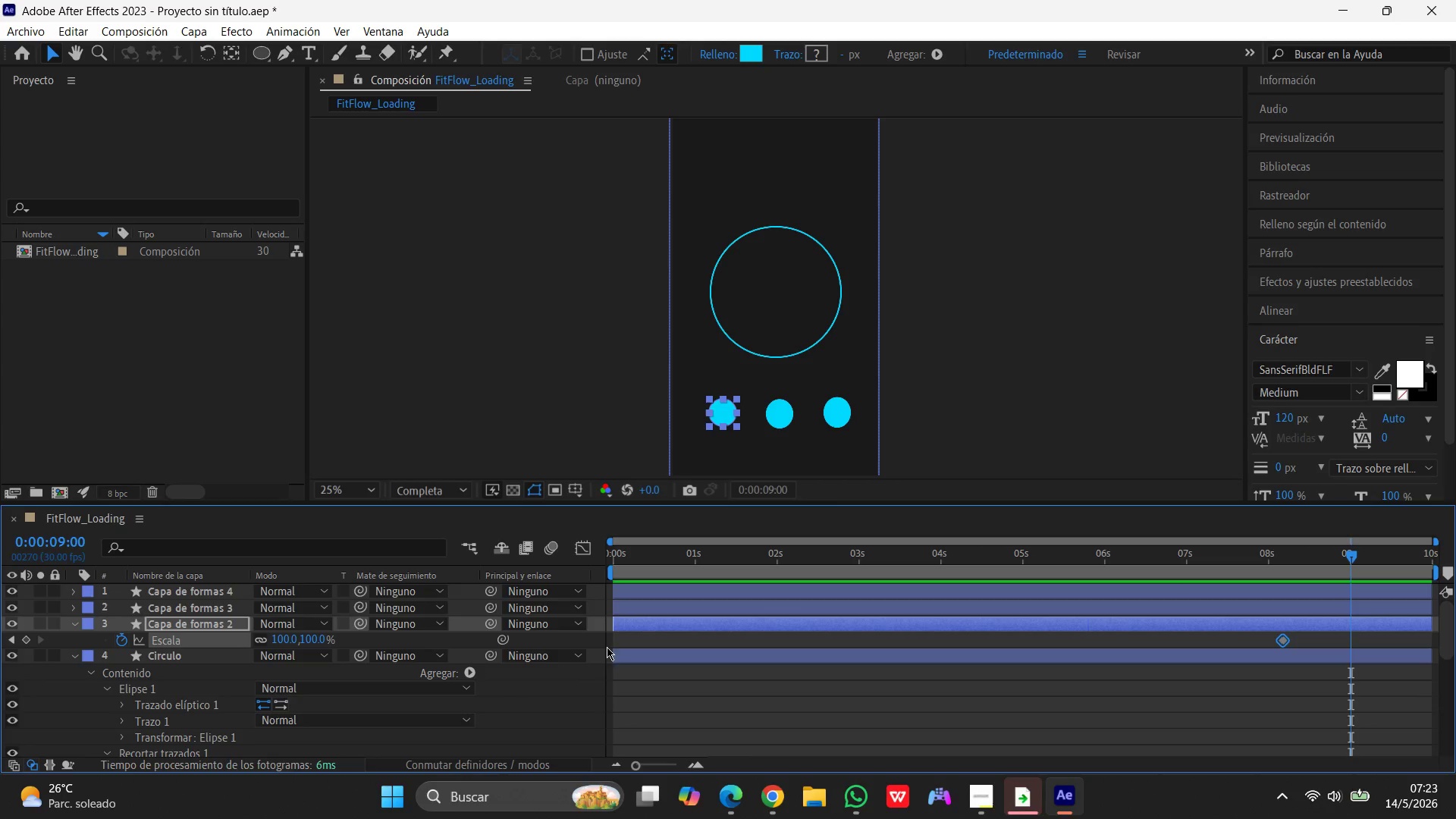 
mouse_move([365, 631])
 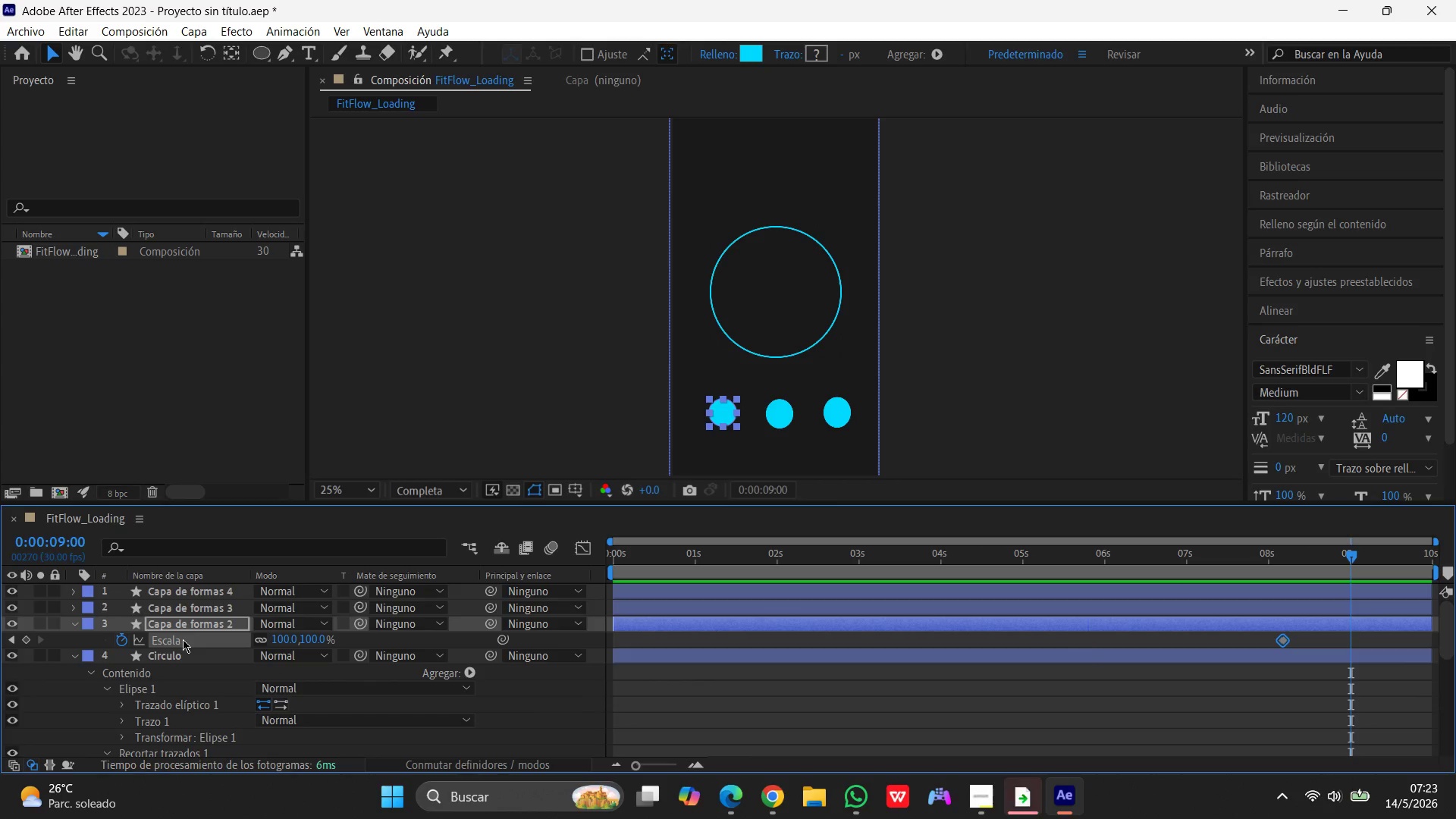 
key(P)
 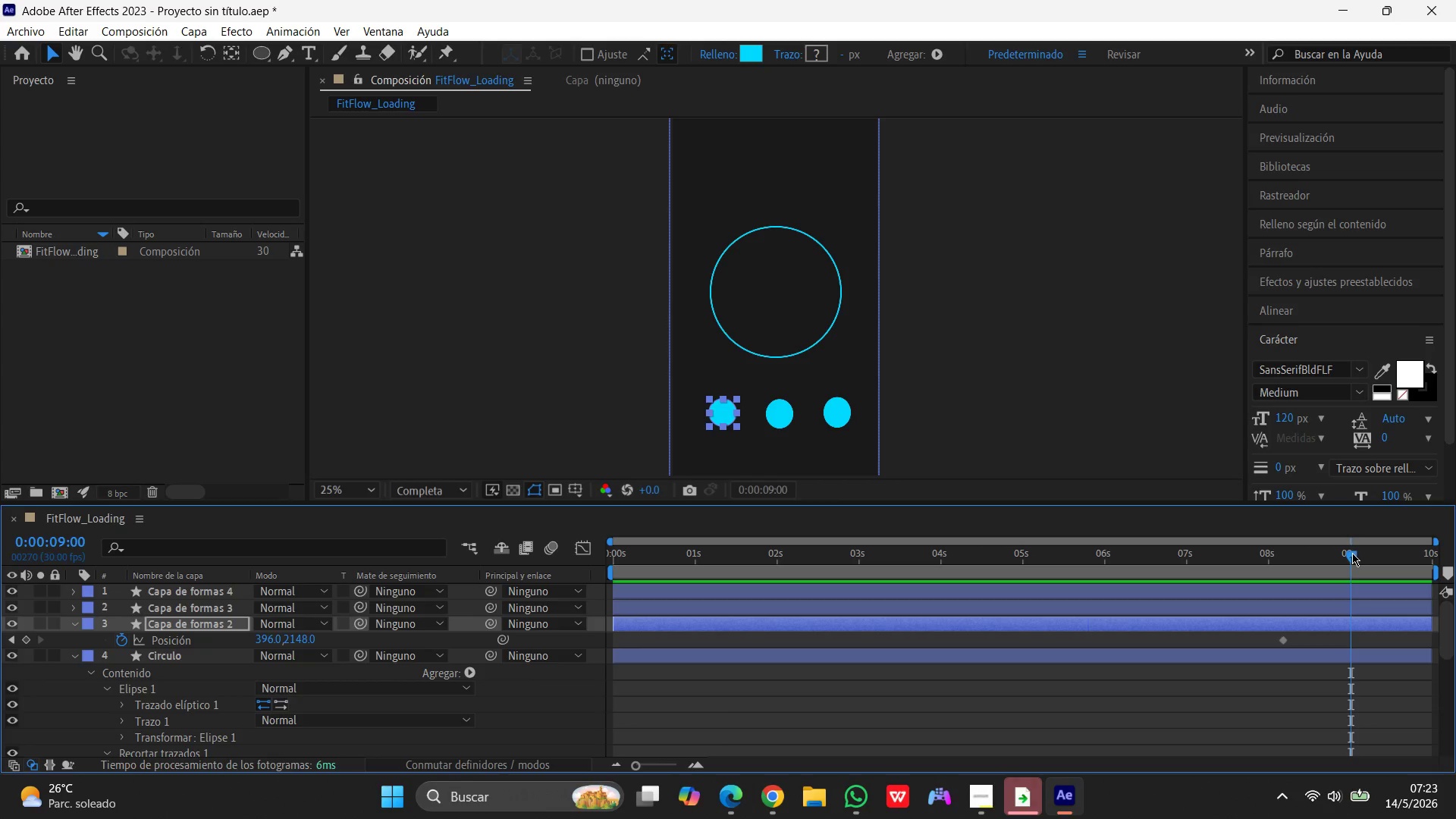 
left_click_drag(start_coordinate=[1352, 553], to_coordinate=[1284, 567])
 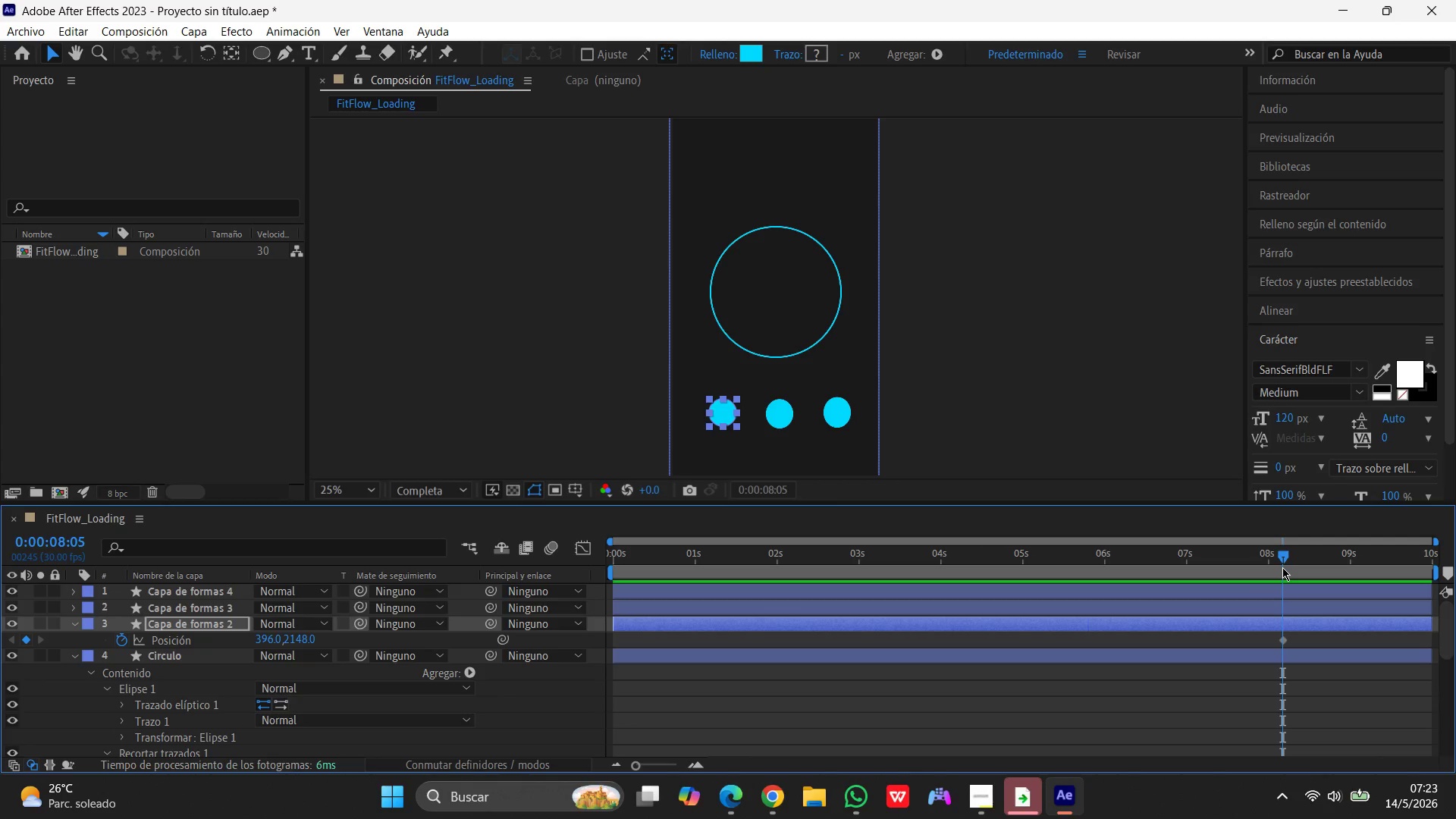 
wait(19.66)
 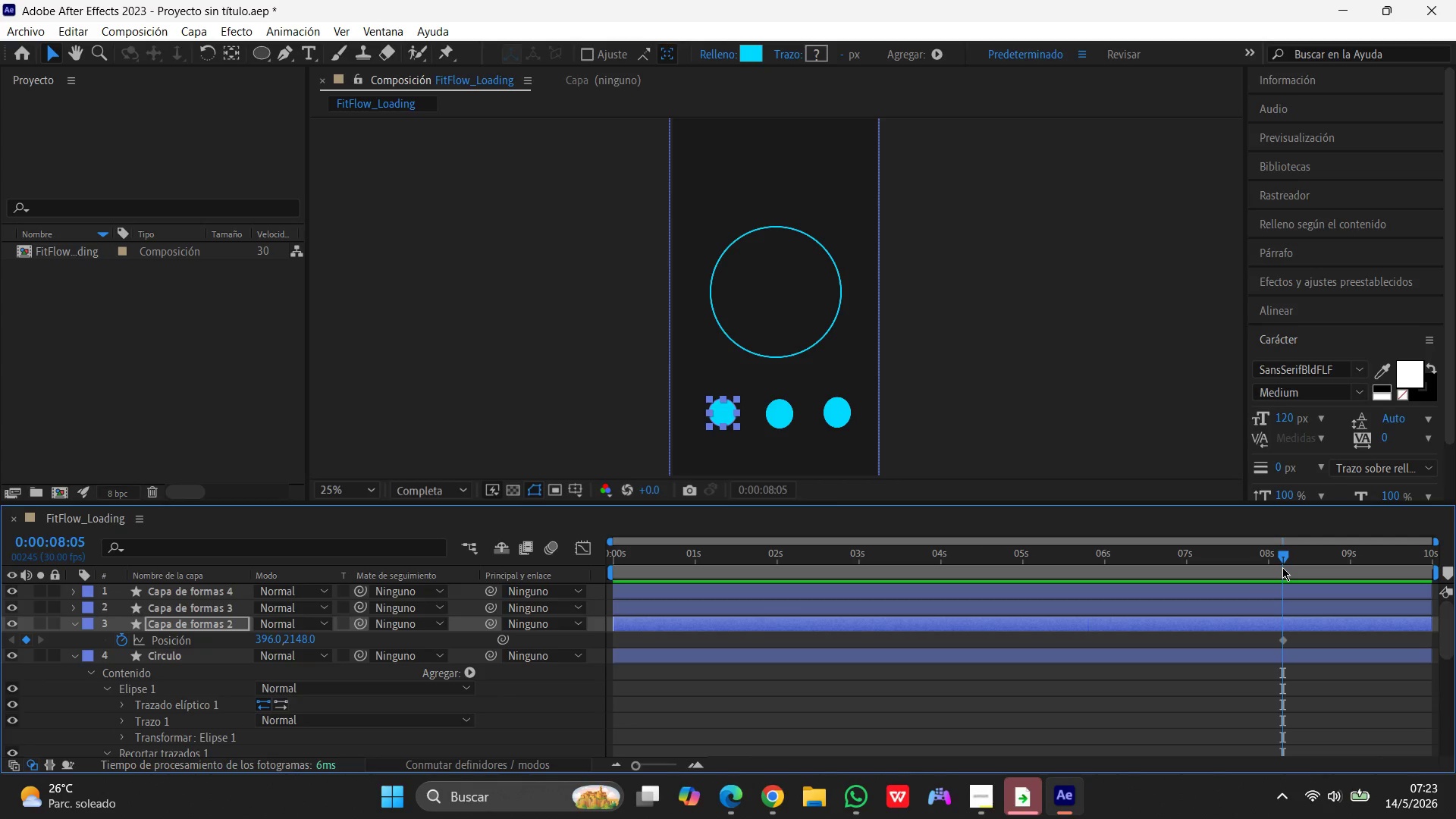 
left_click_drag(start_coordinate=[1282, 557], to_coordinate=[1350, 556])
 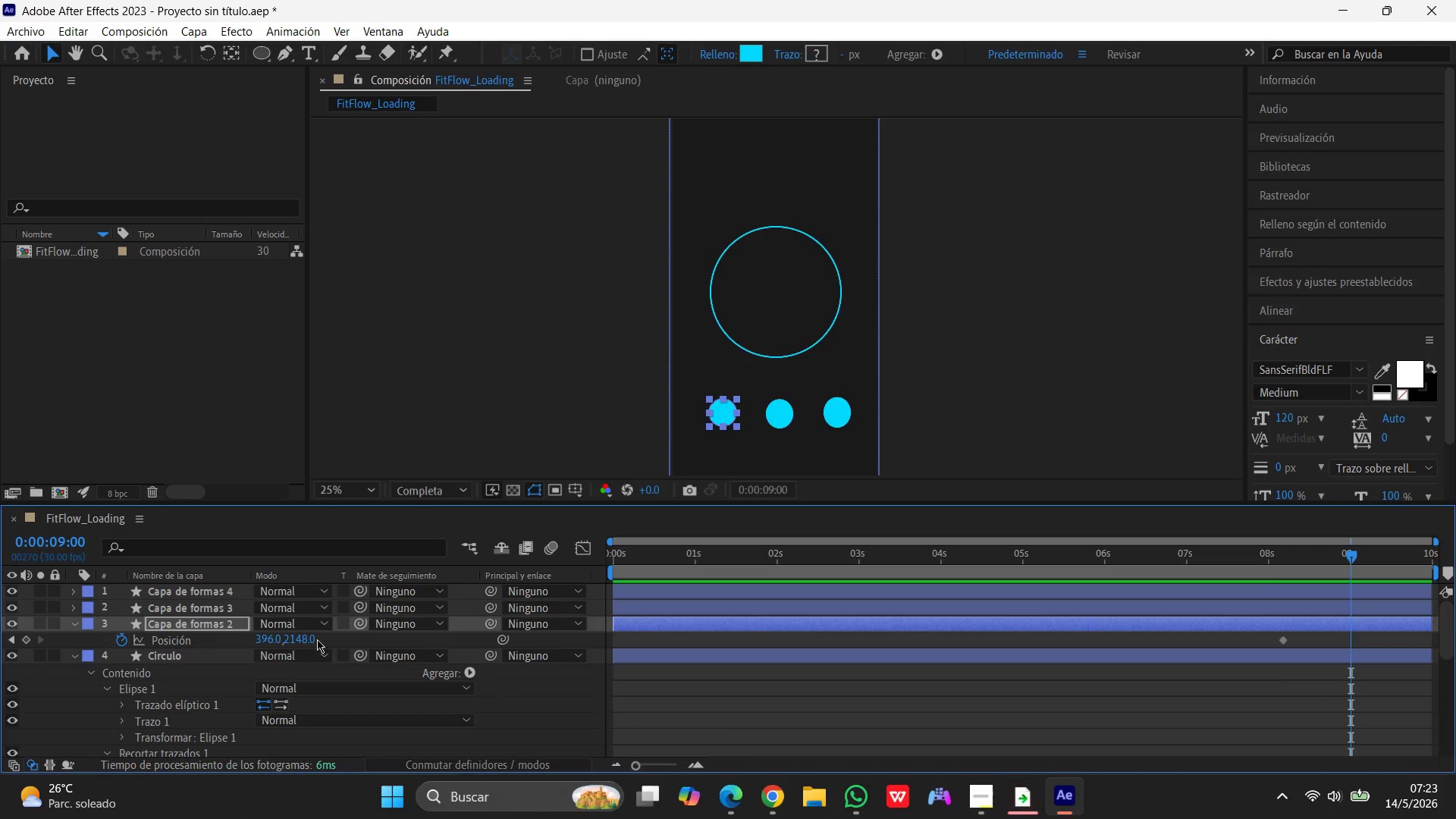 
left_click([304, 635])
 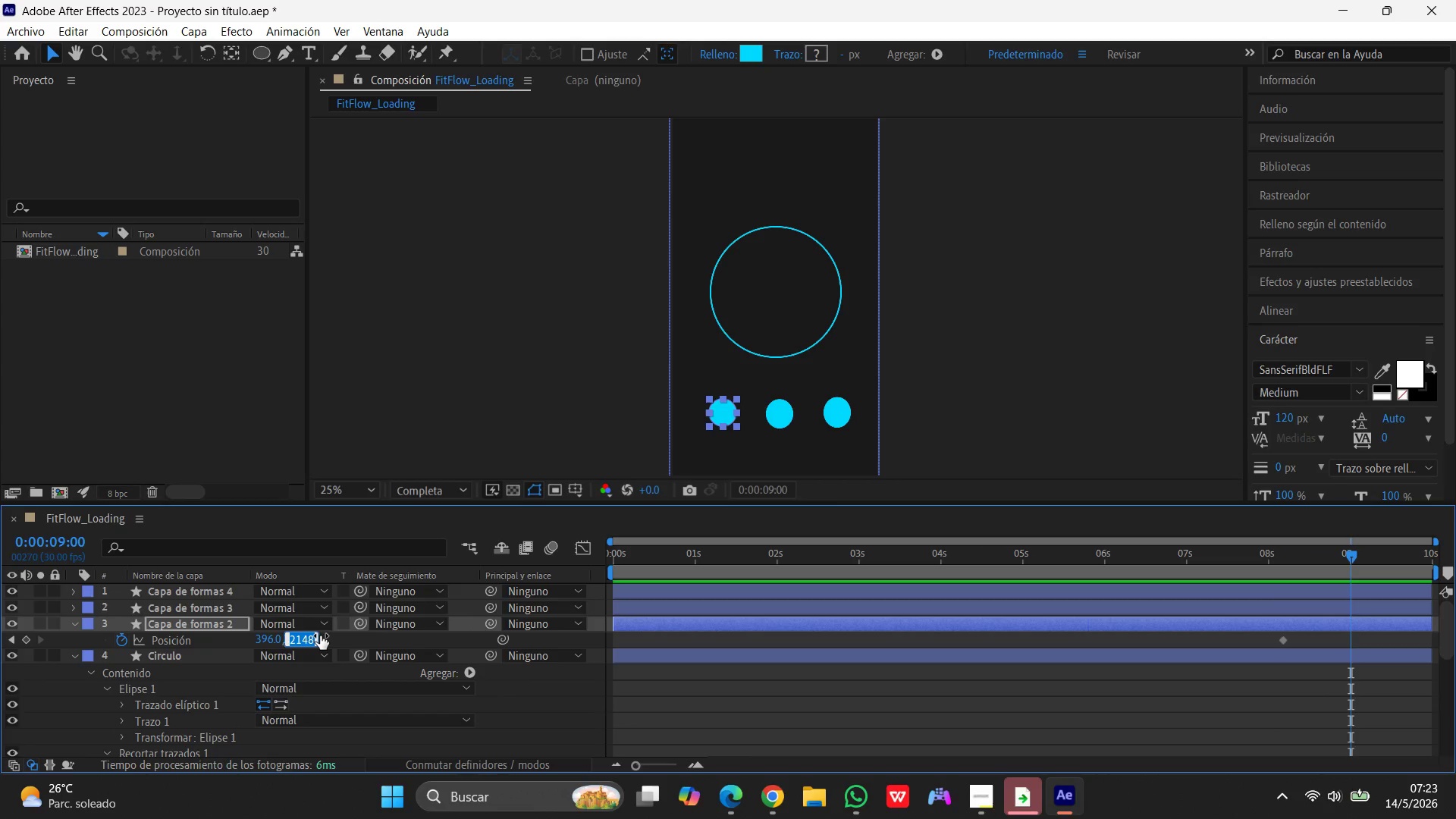 
key(Numpad2)
 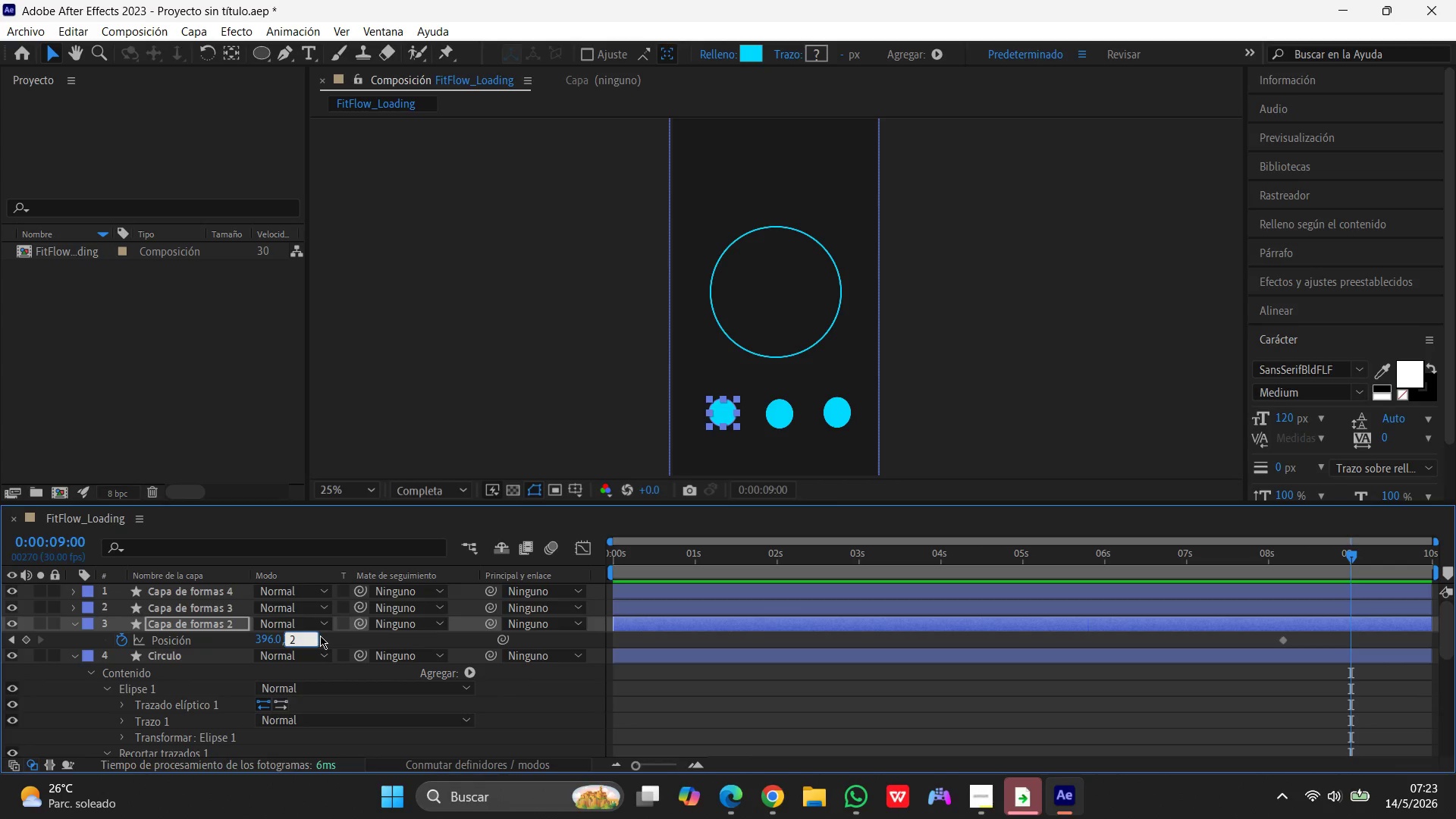 
wait(5.53)
 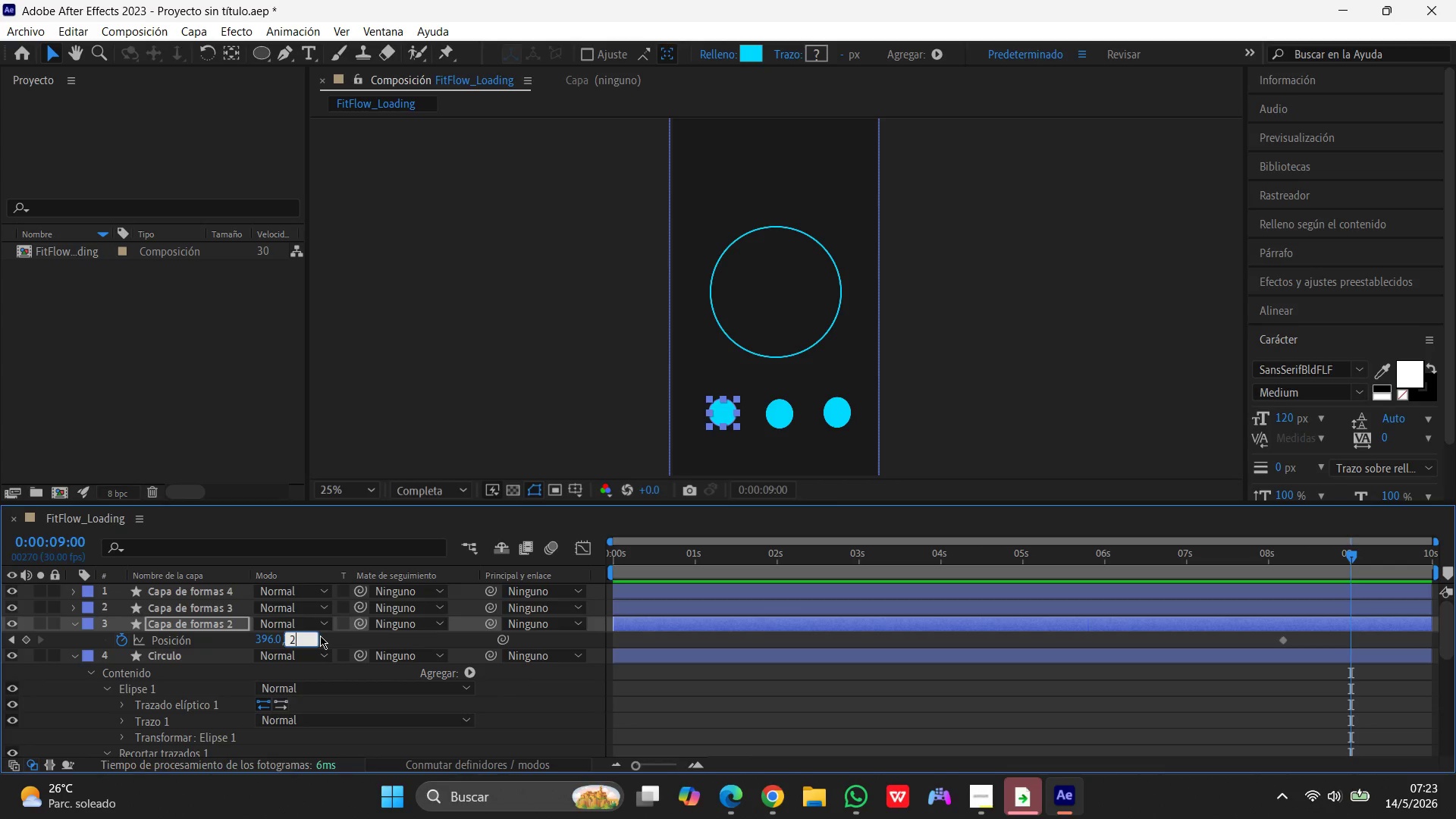 
type(178)
 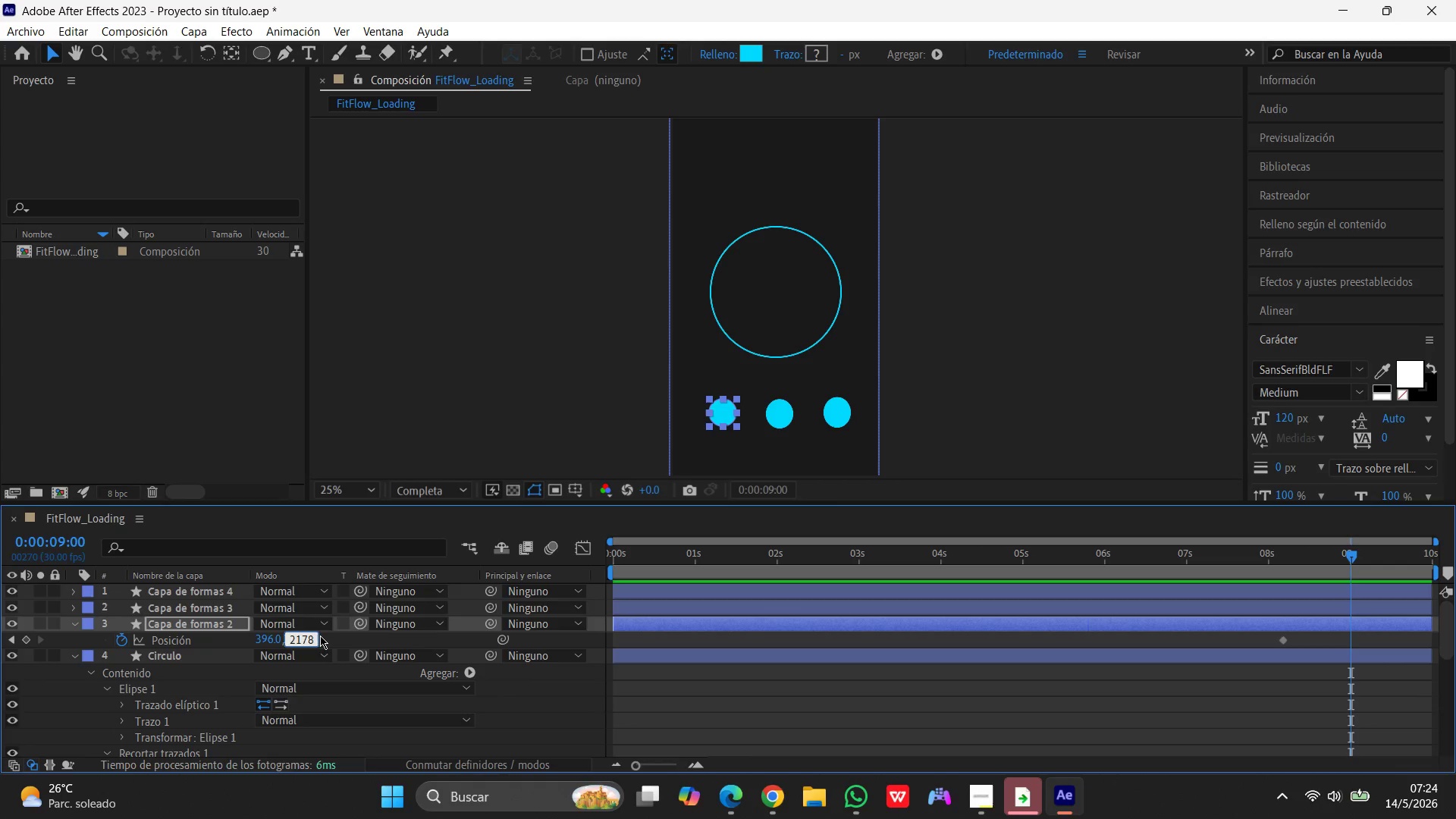 
key(Enter)
 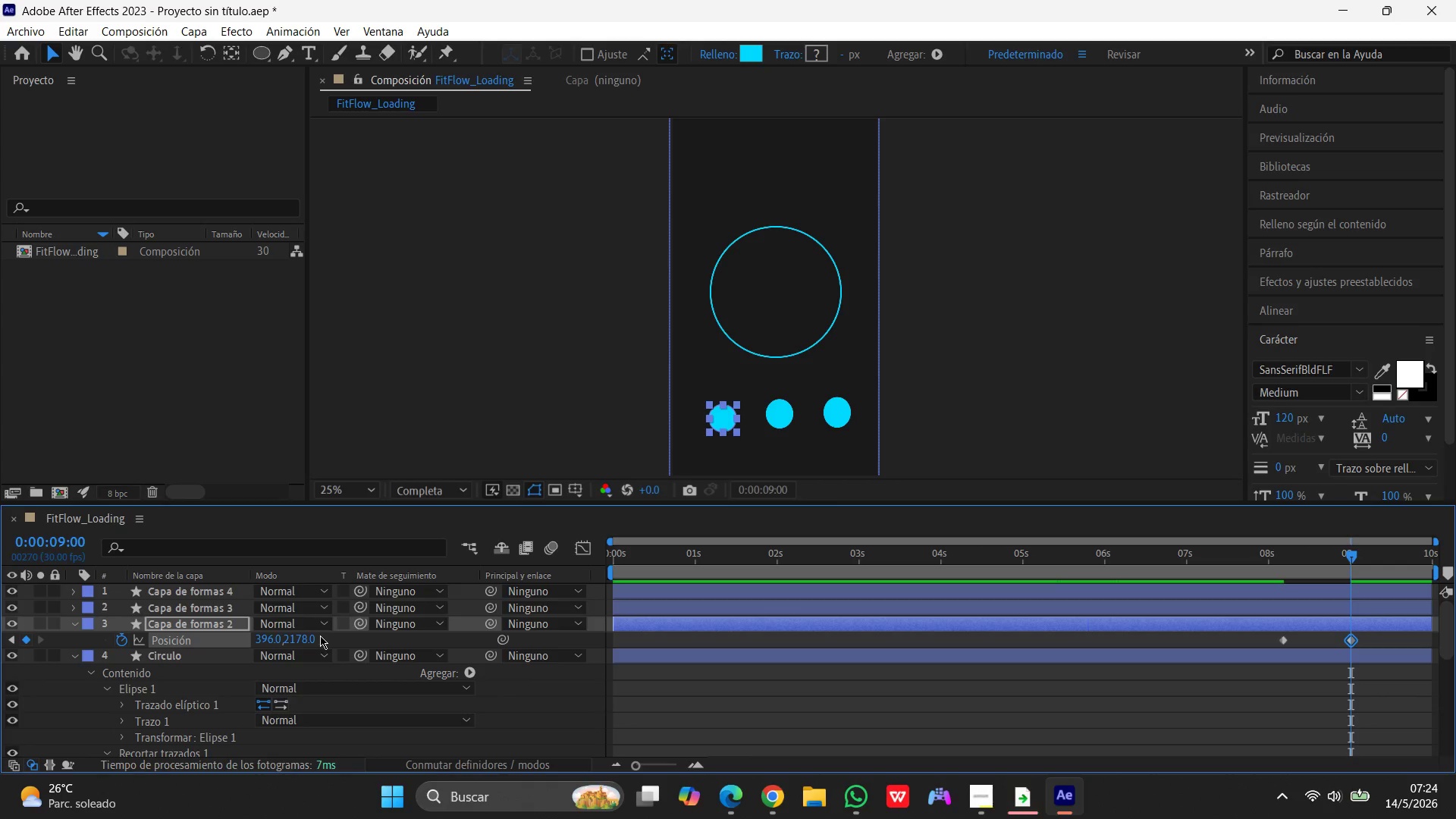 
wait(12.36)
 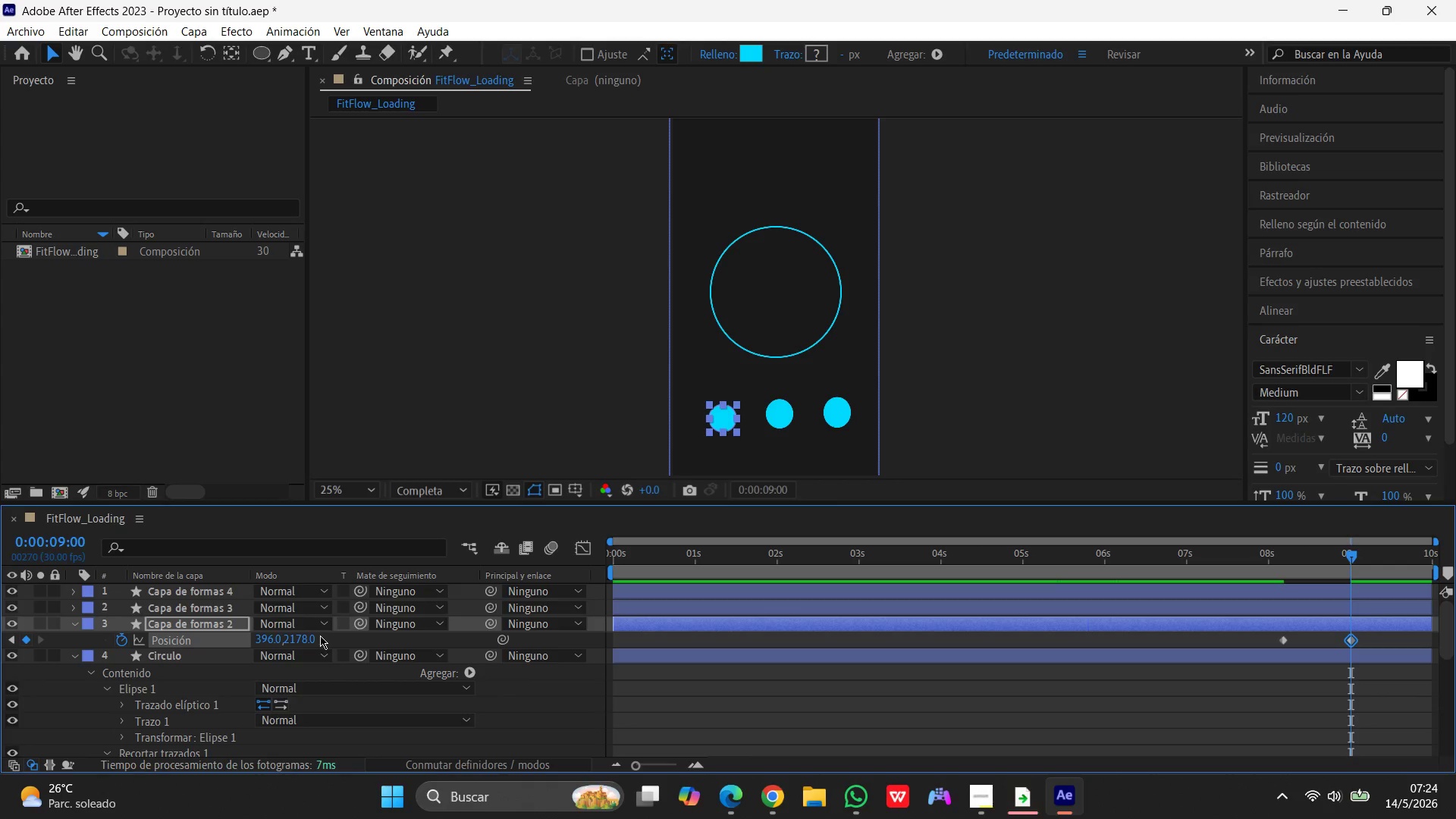 
key(S)
 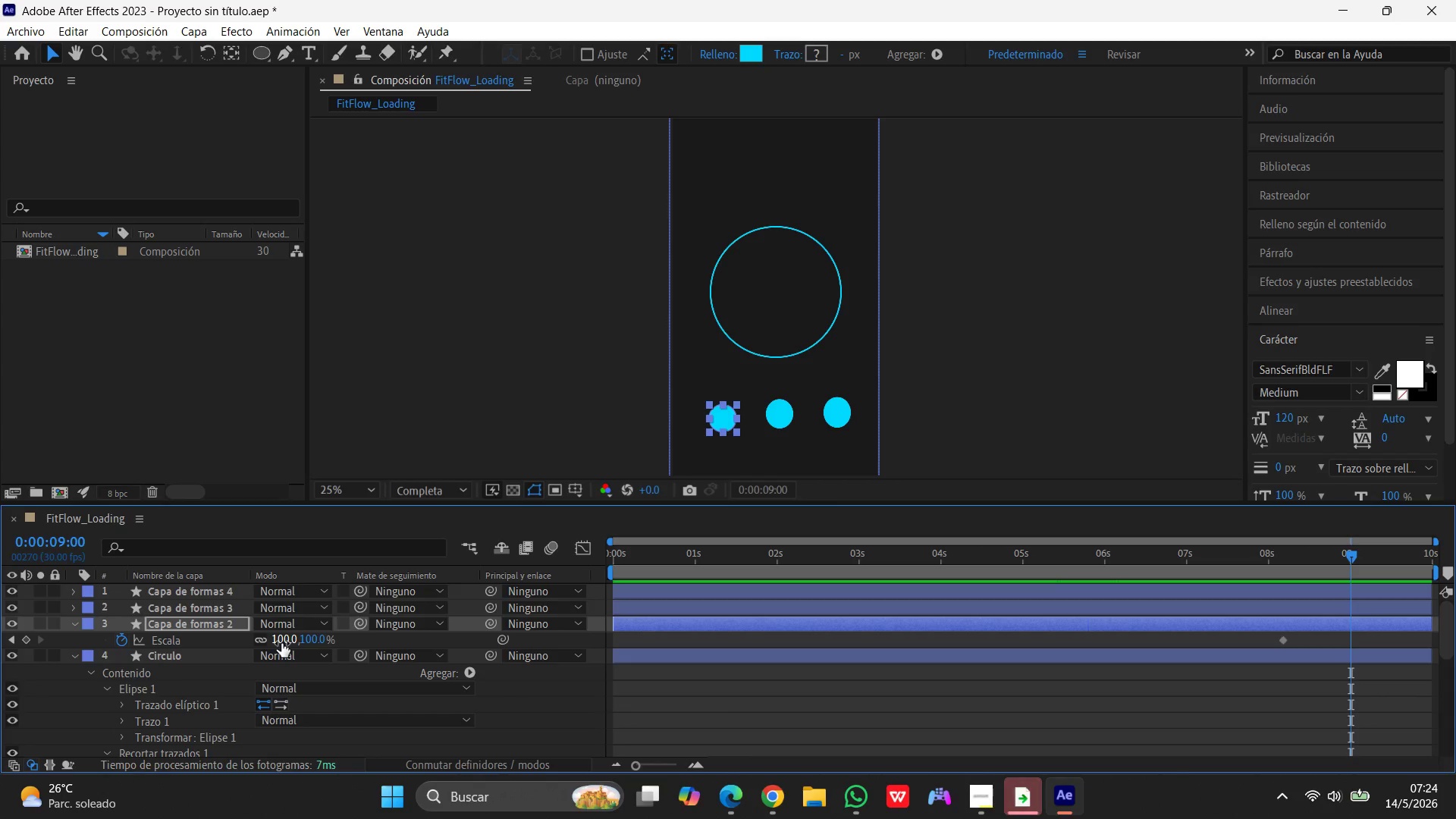 
left_click([281, 643])
 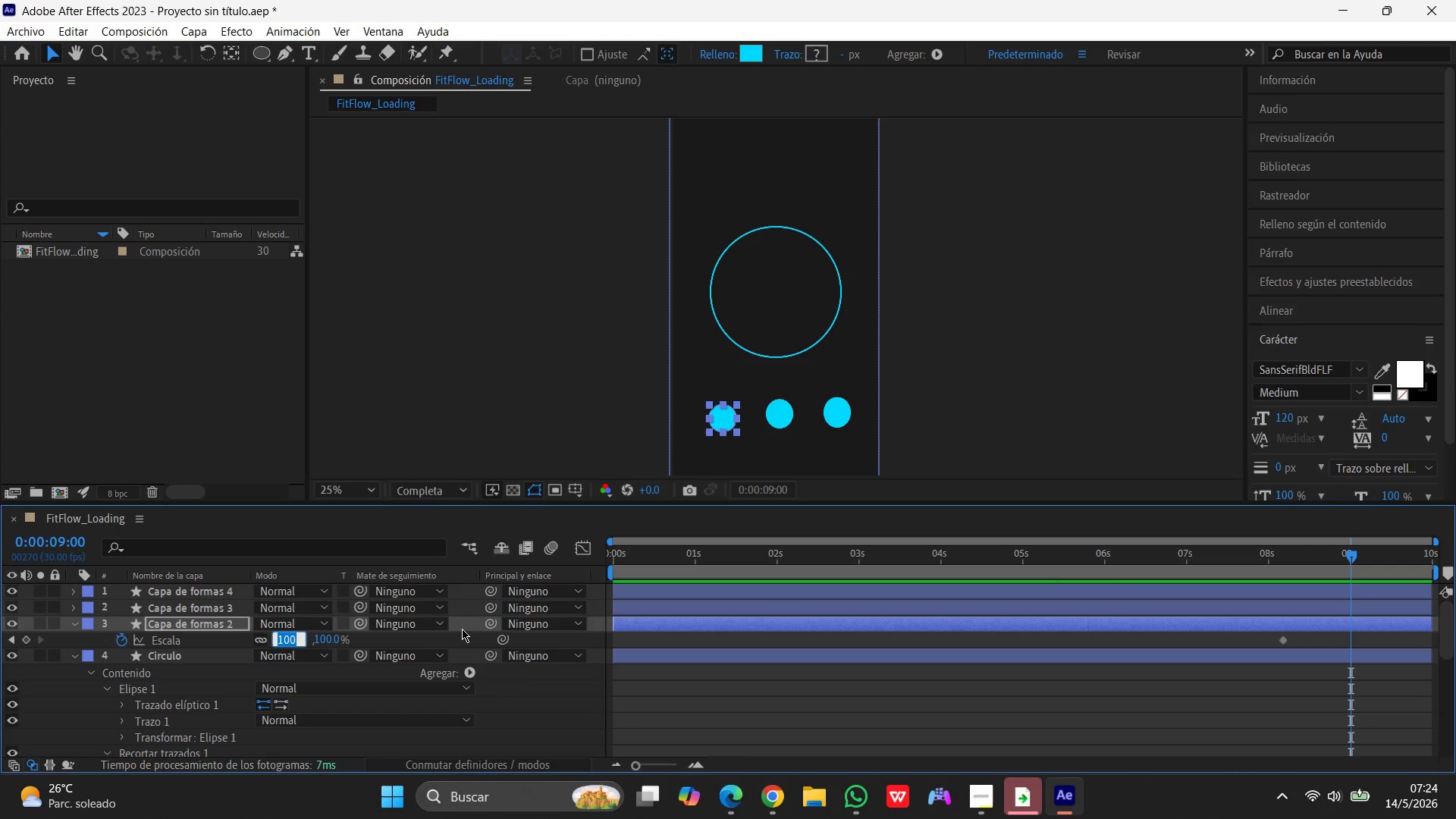 
key(Numpad1)
 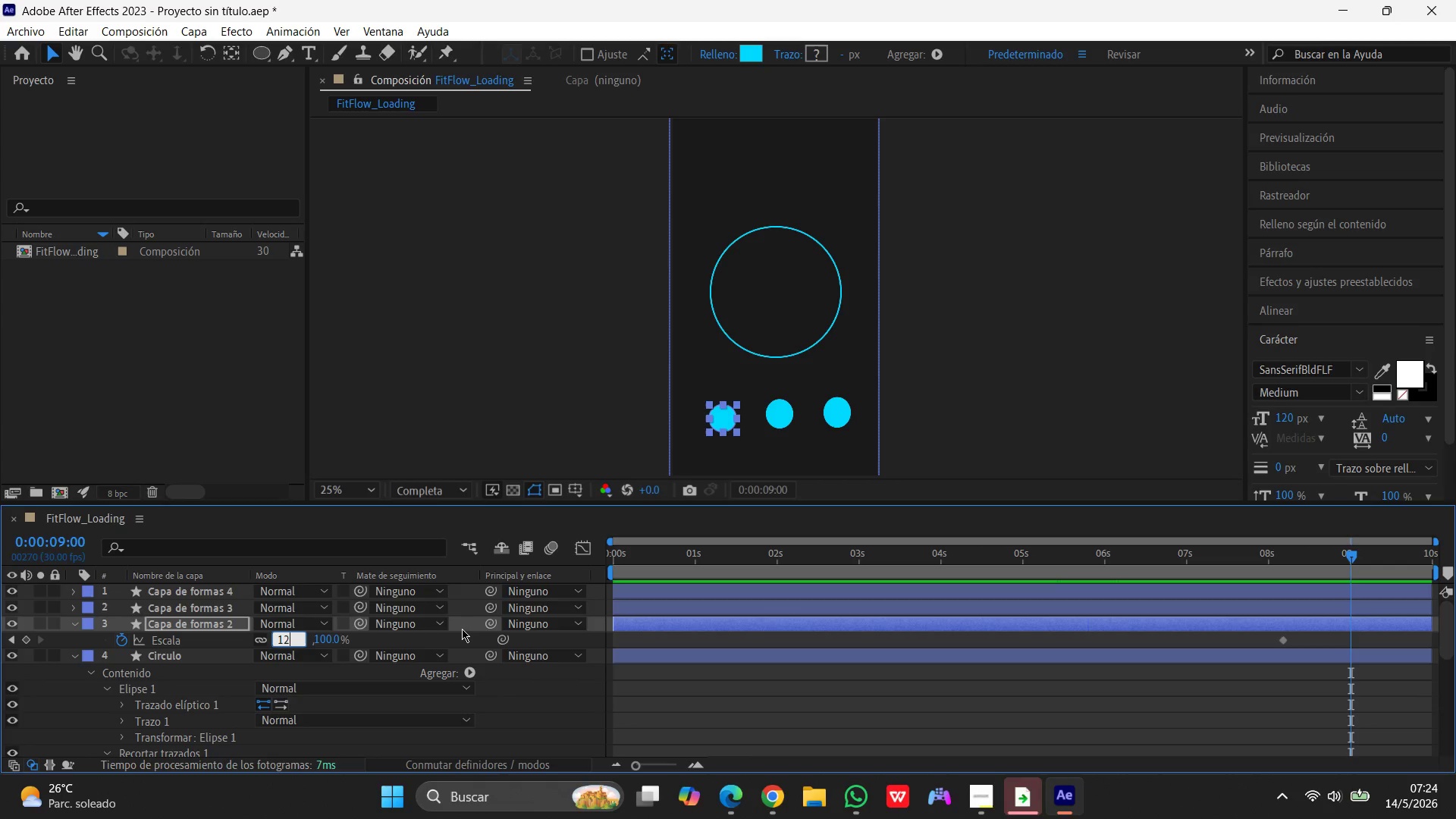 
key(Numpad2)
 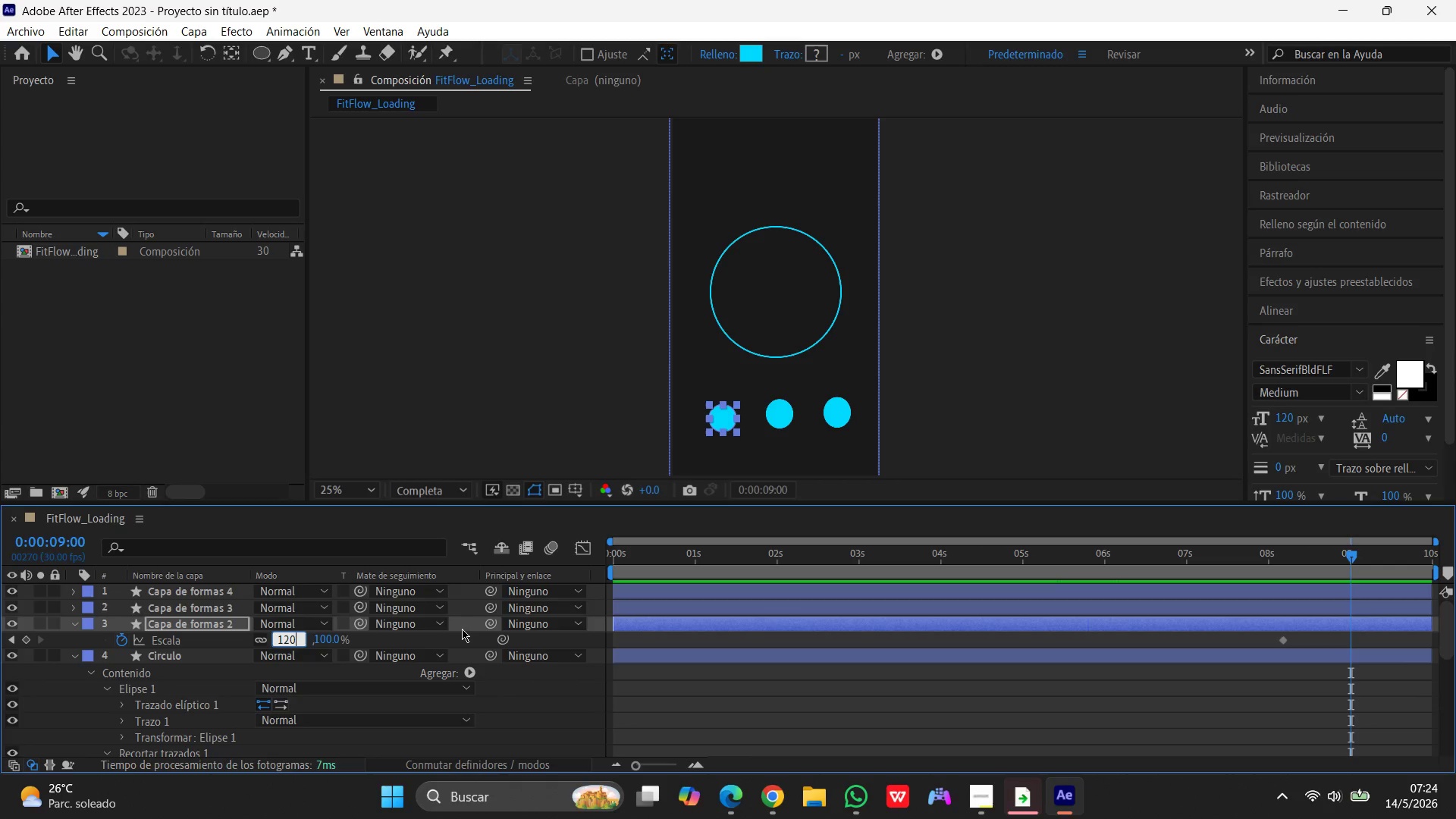 
key(Numpad0)
 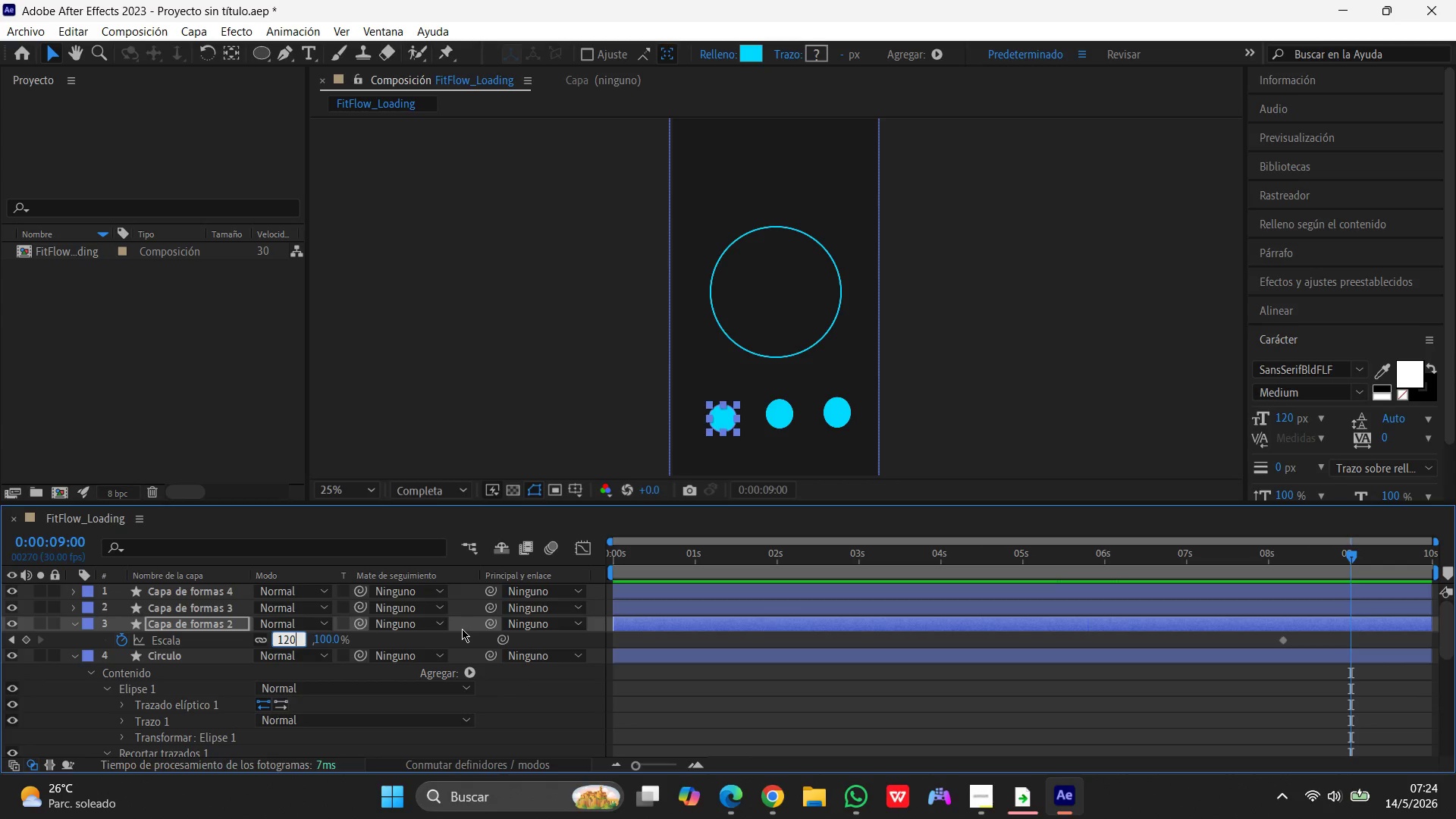 
key(Enter)
 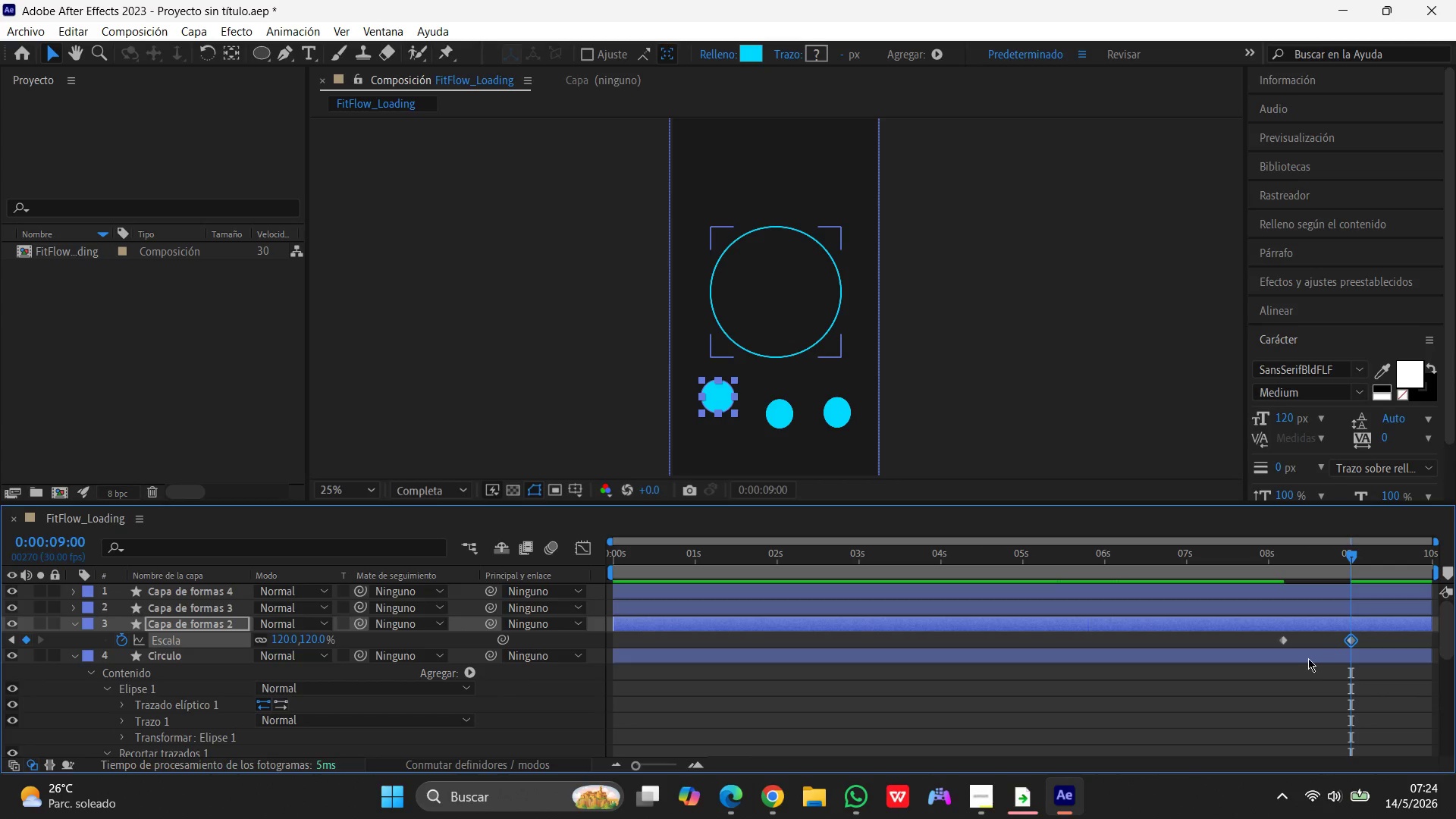 
hold_key(key=ShiftLeft, duration=1.03)
left_click([1282, 640])
 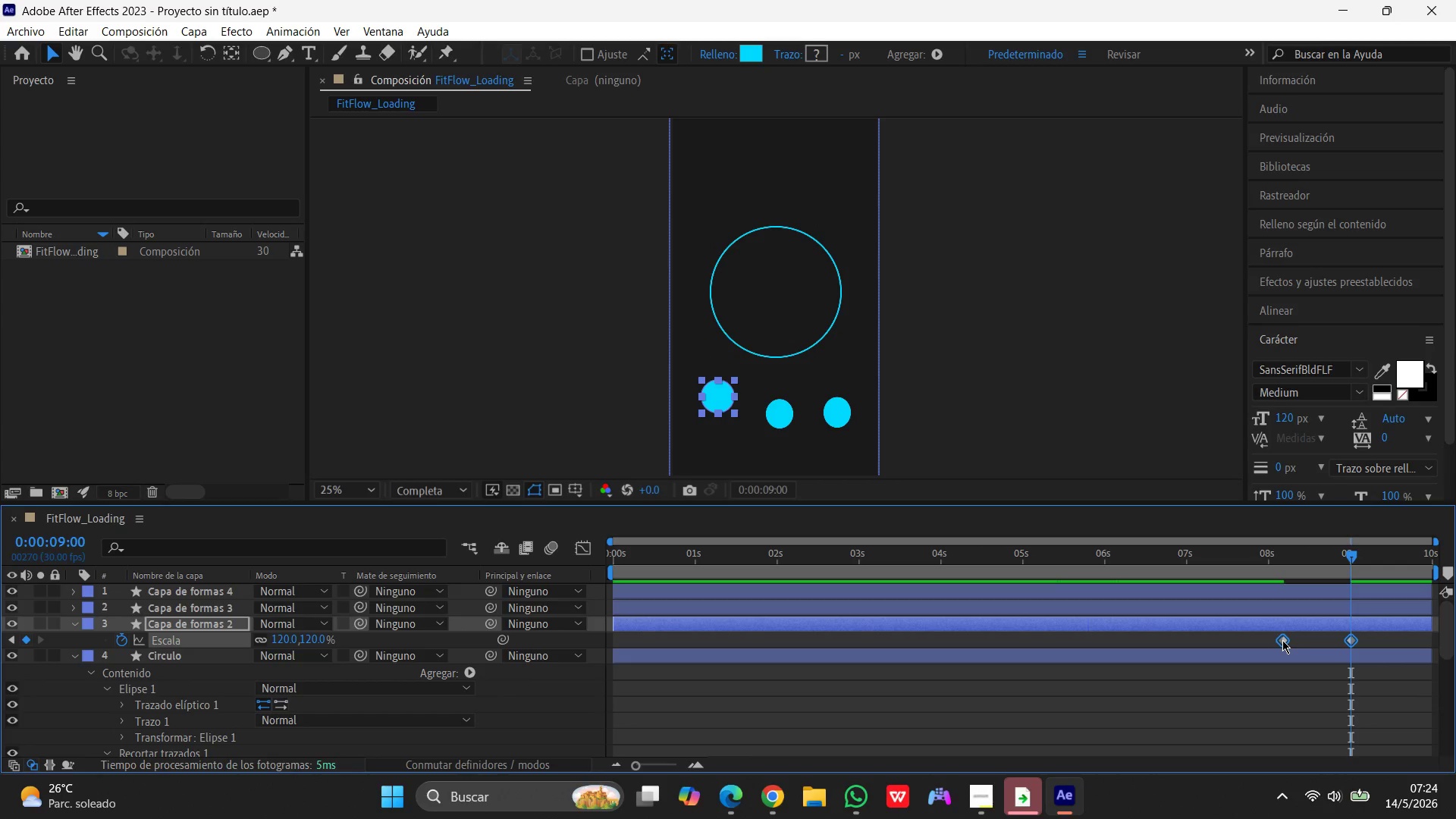 
right_click([1282, 640])
 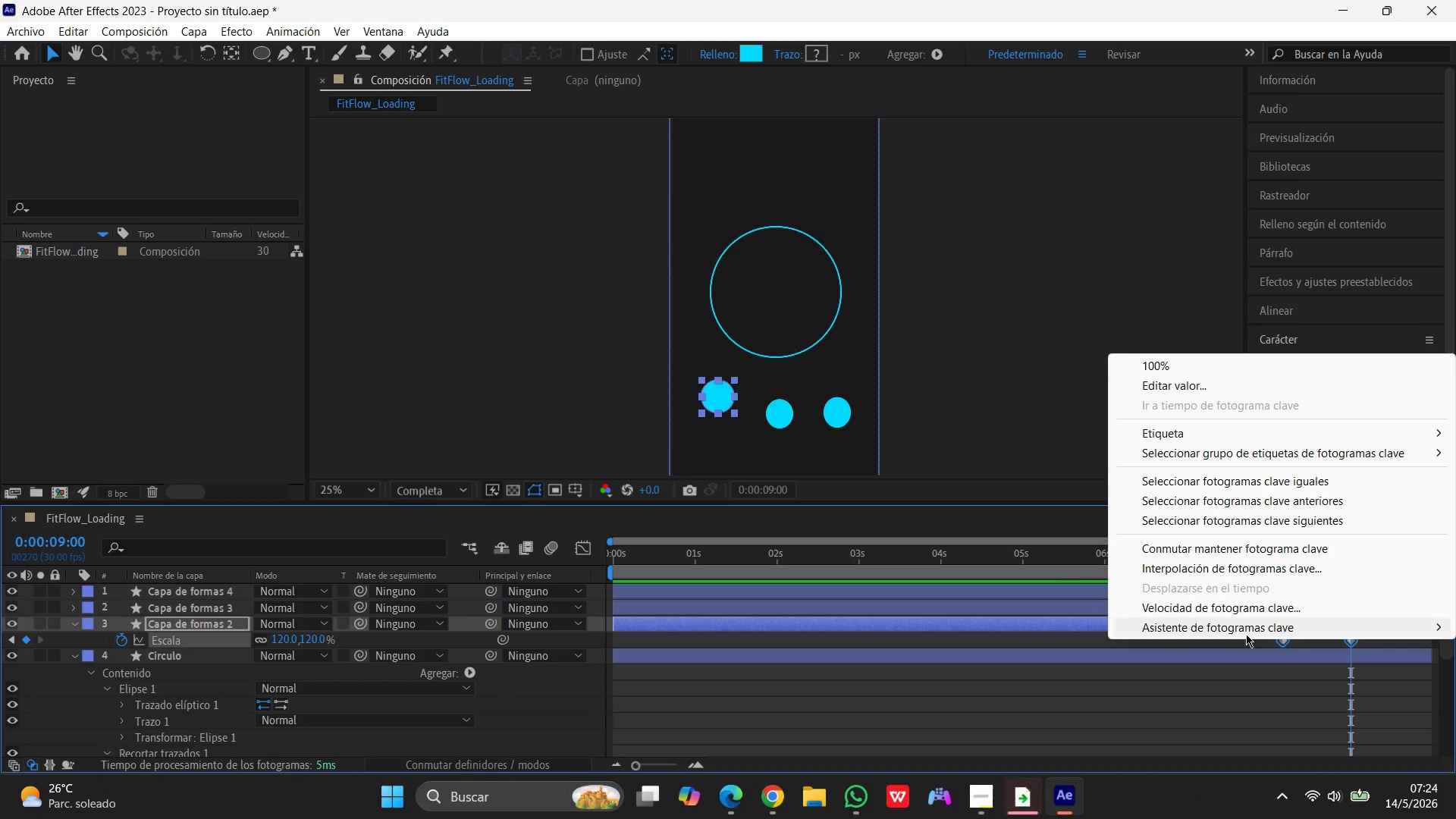 
left_click([1246, 629])
 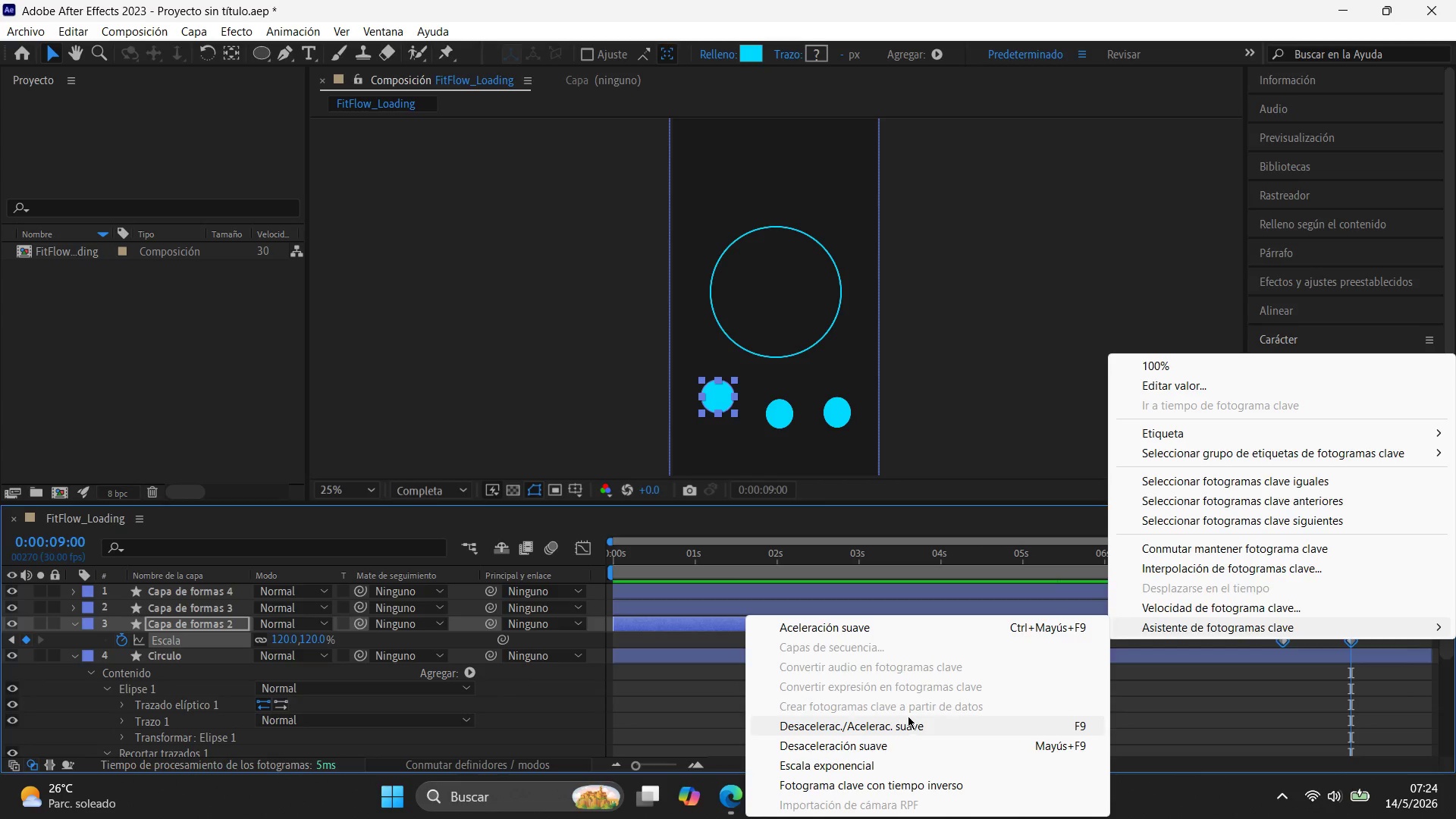 
left_click([901, 723])
 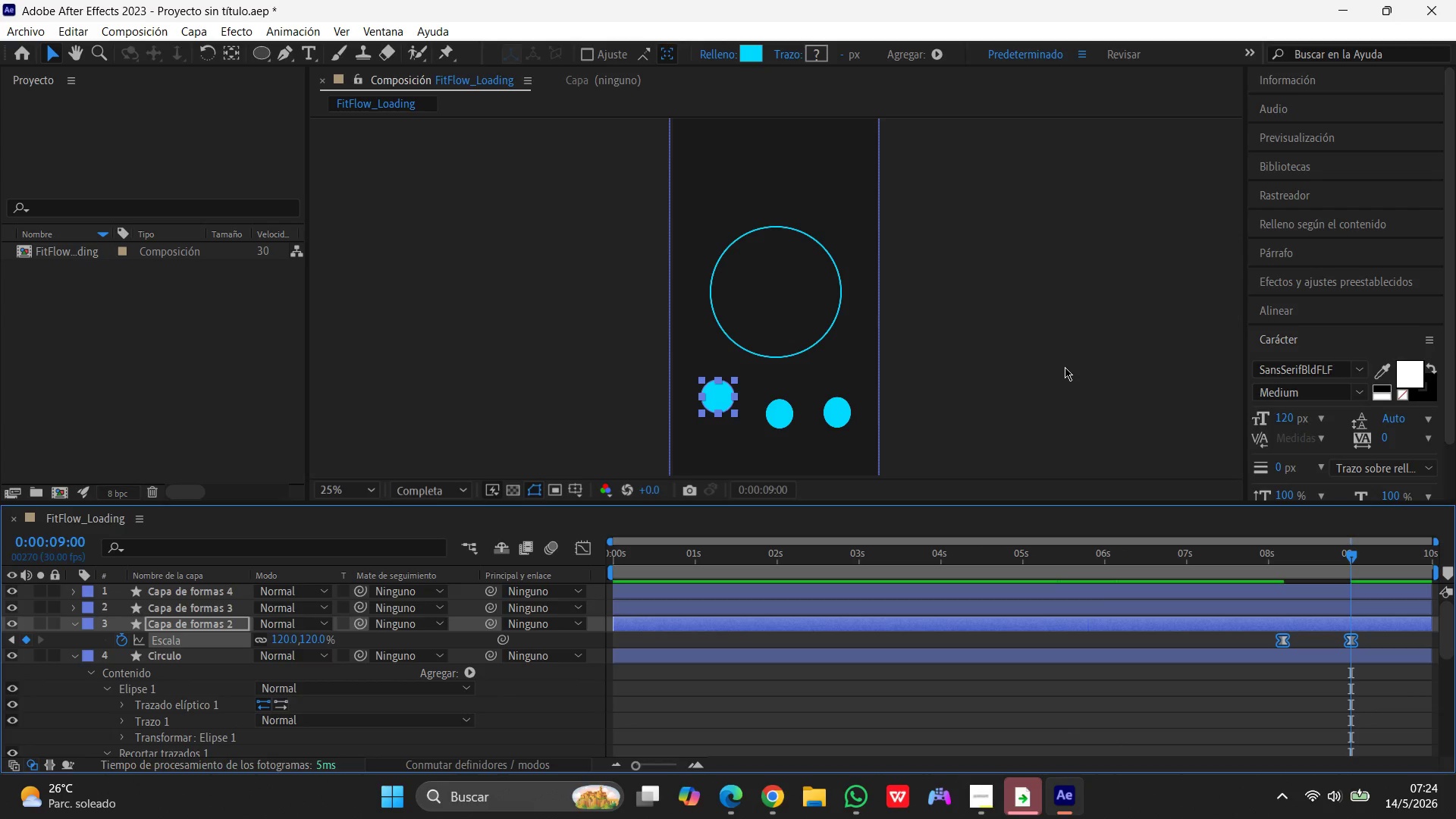 
left_click([1064, 367])
 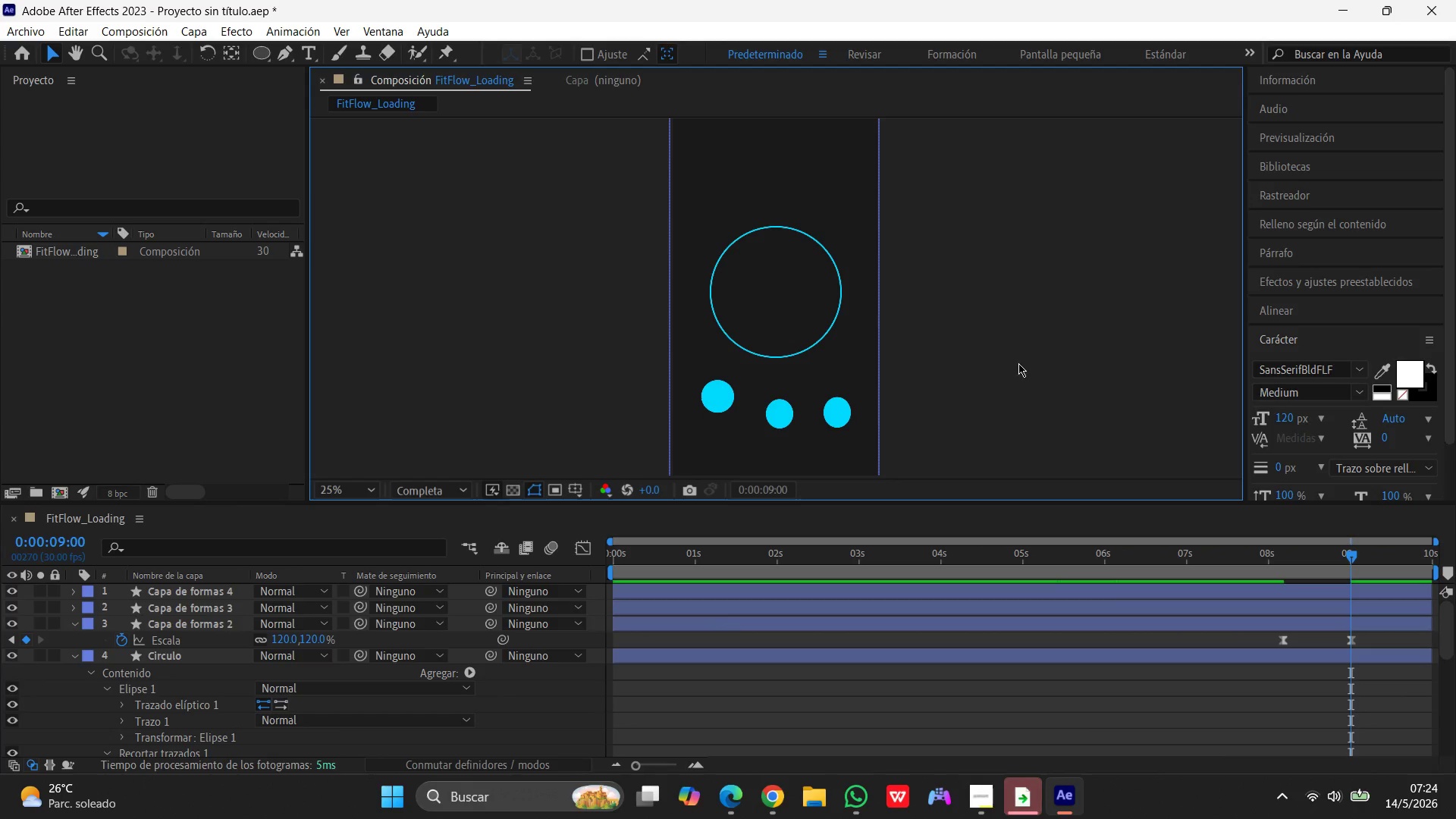 
left_click_drag(start_coordinate=[1353, 554], to_coordinate=[1358, 554])
 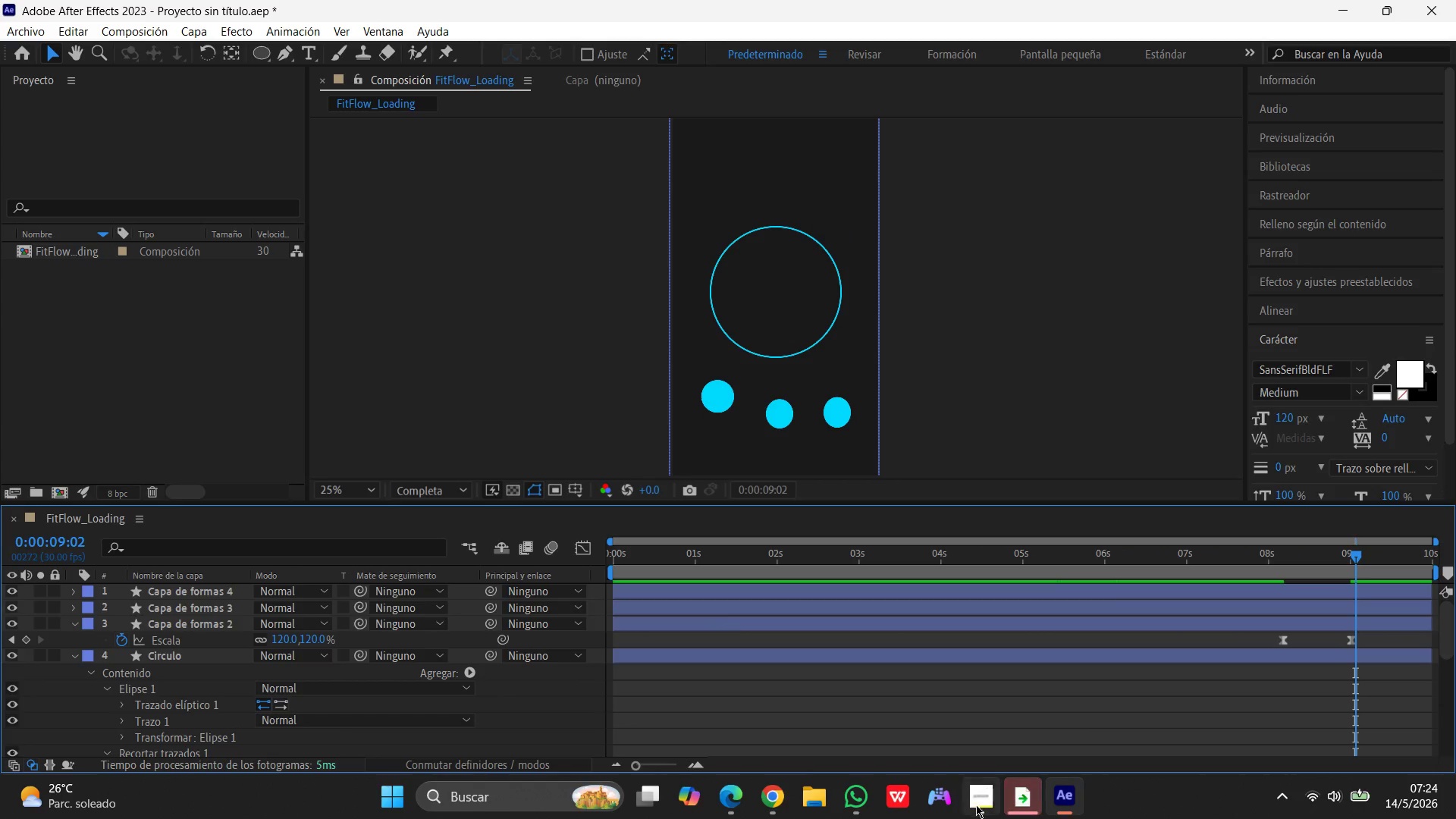 
left_click([984, 803])